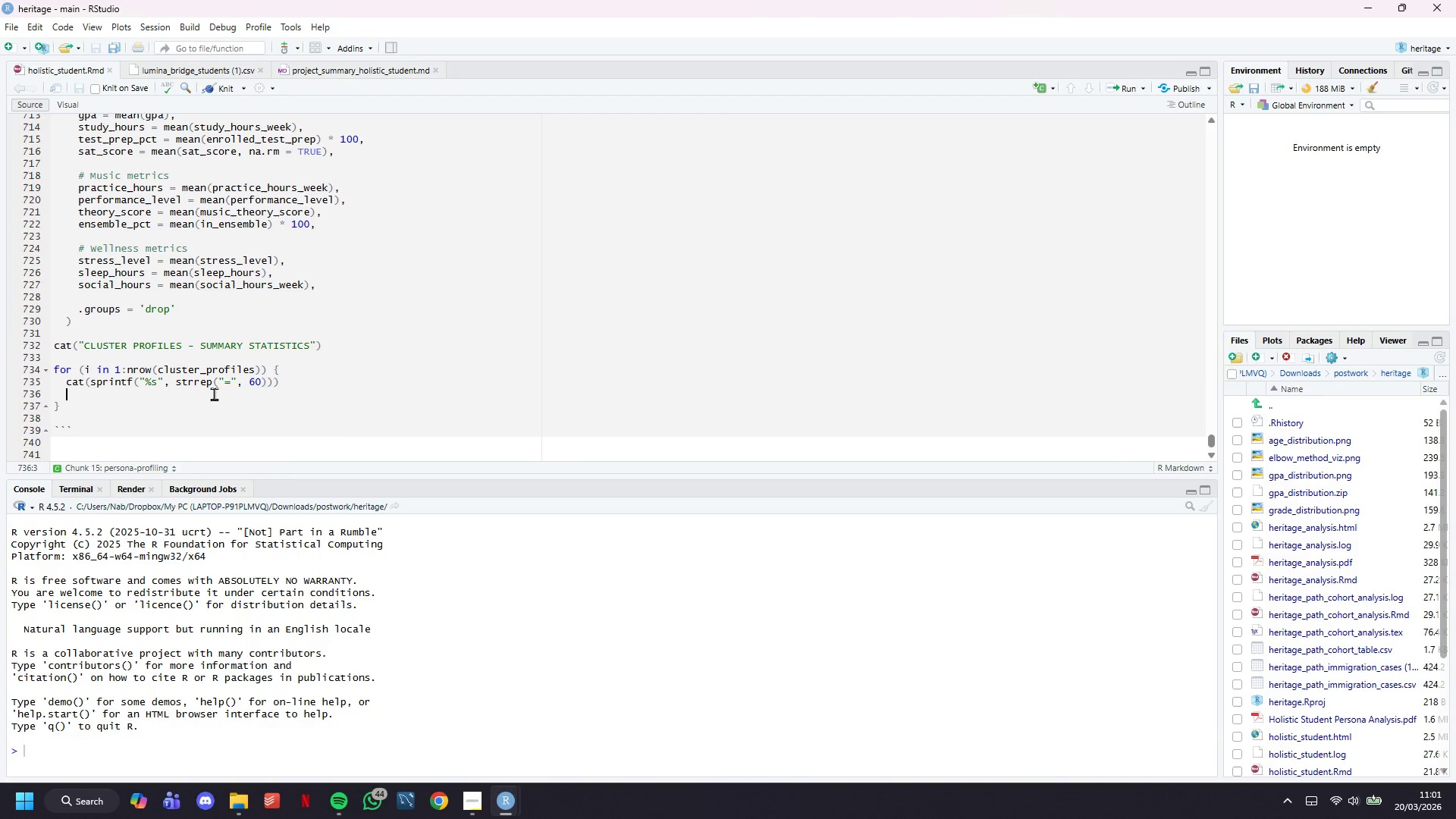 
type(cat(sprintf("CLUSTER %d)
 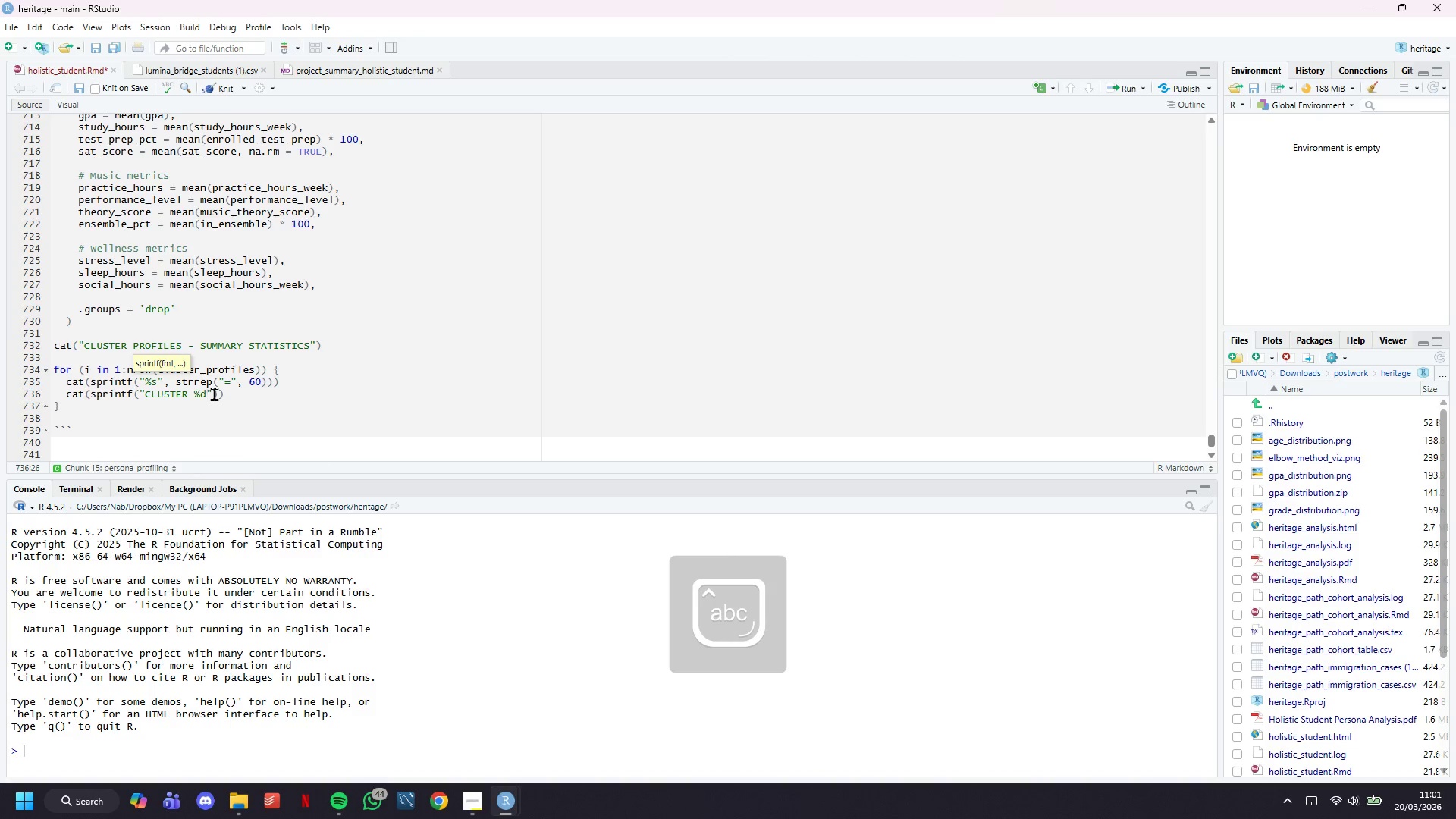 
type( (n=%d, %.1f%% of students))
 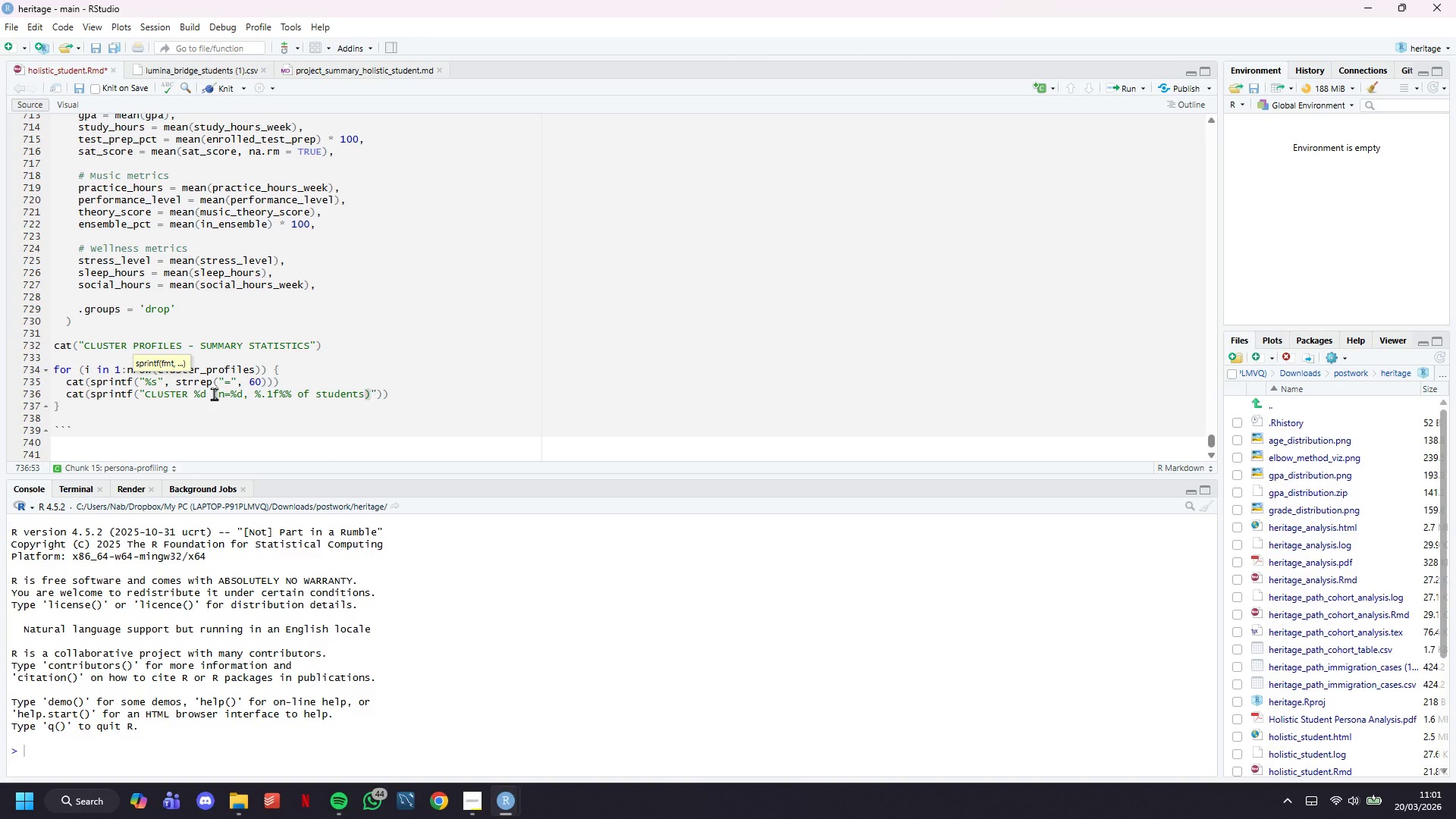 
key(ArrowRight)
 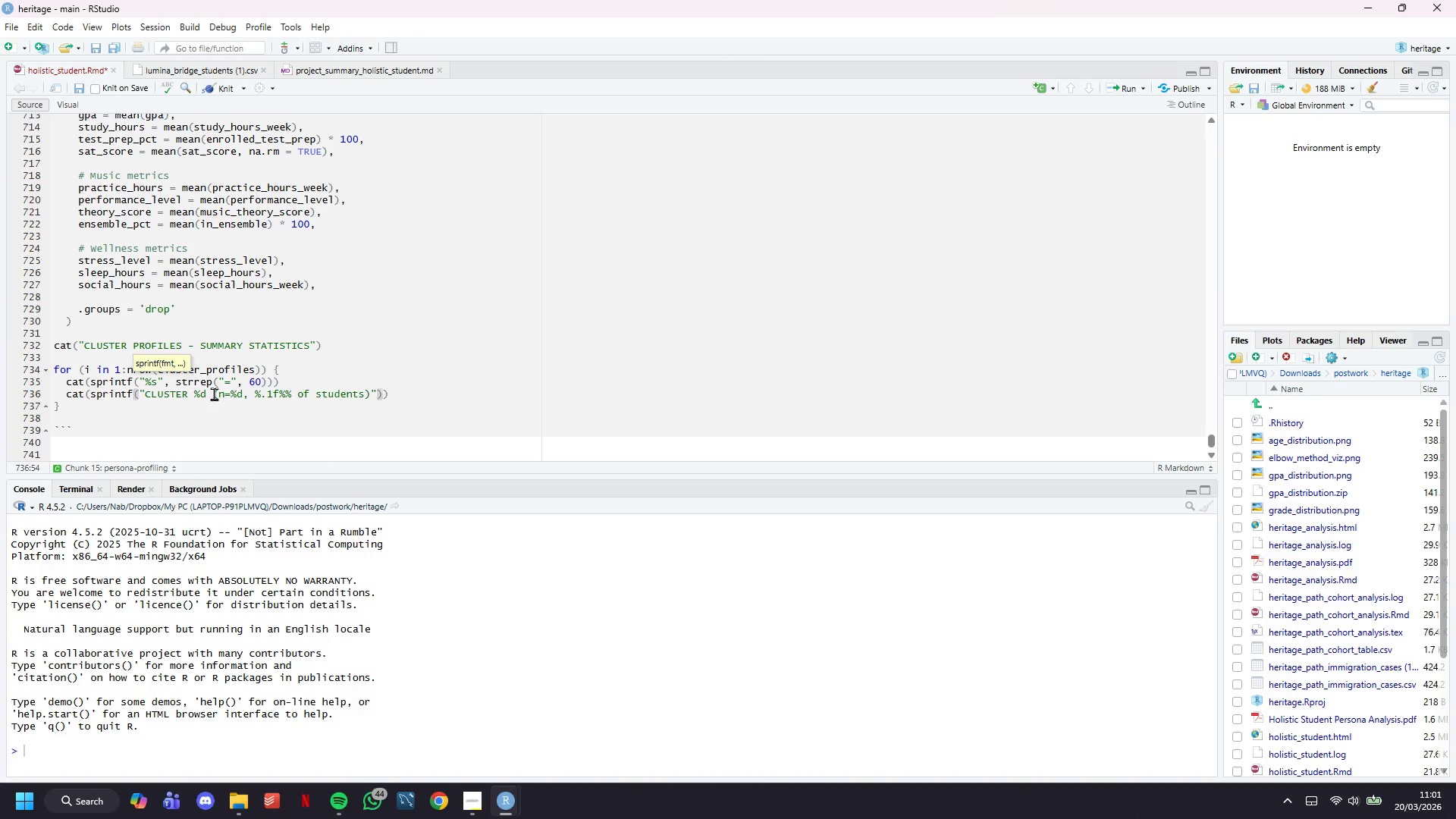 
key(Period)
 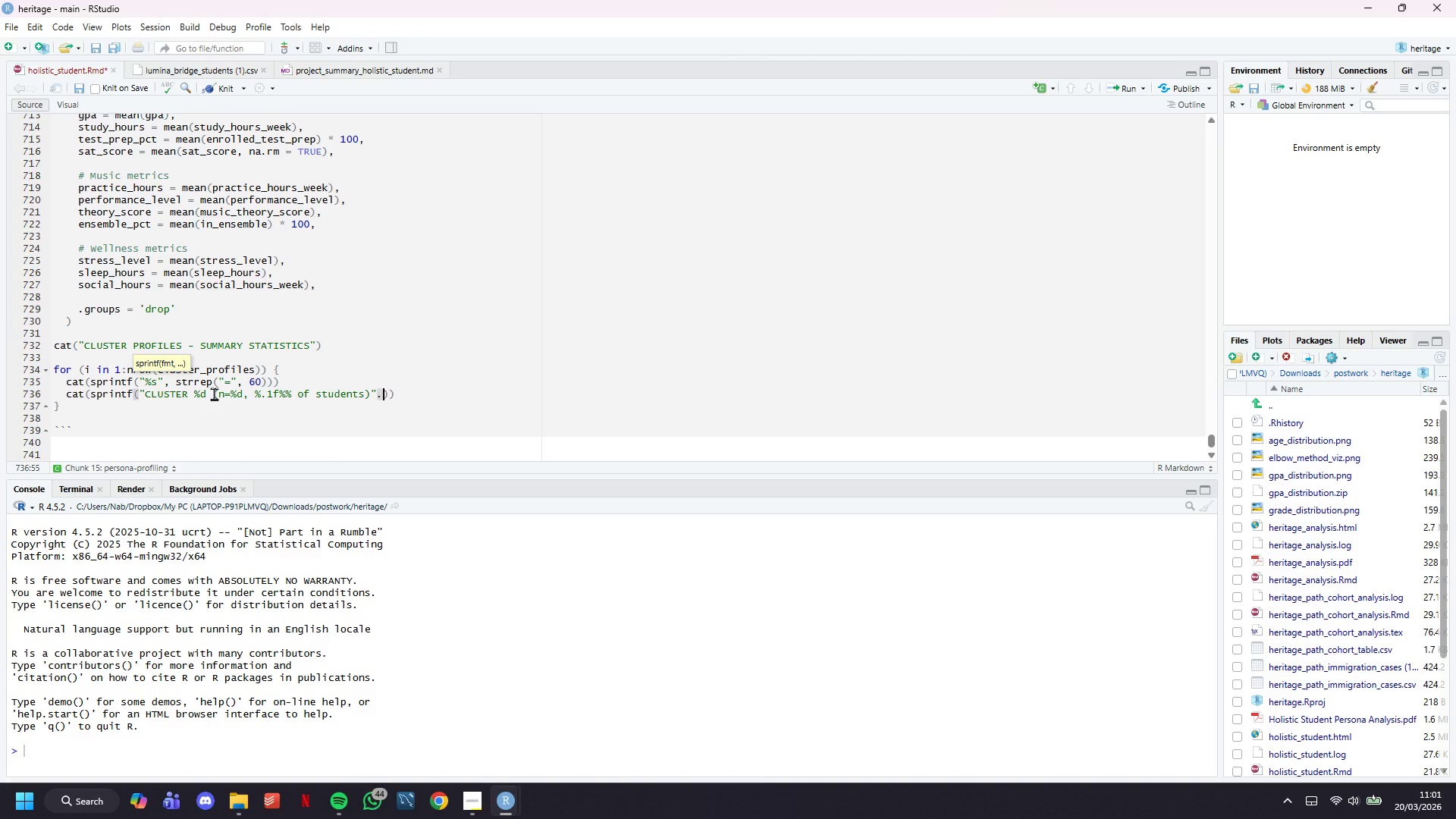 
key(Backspace)
 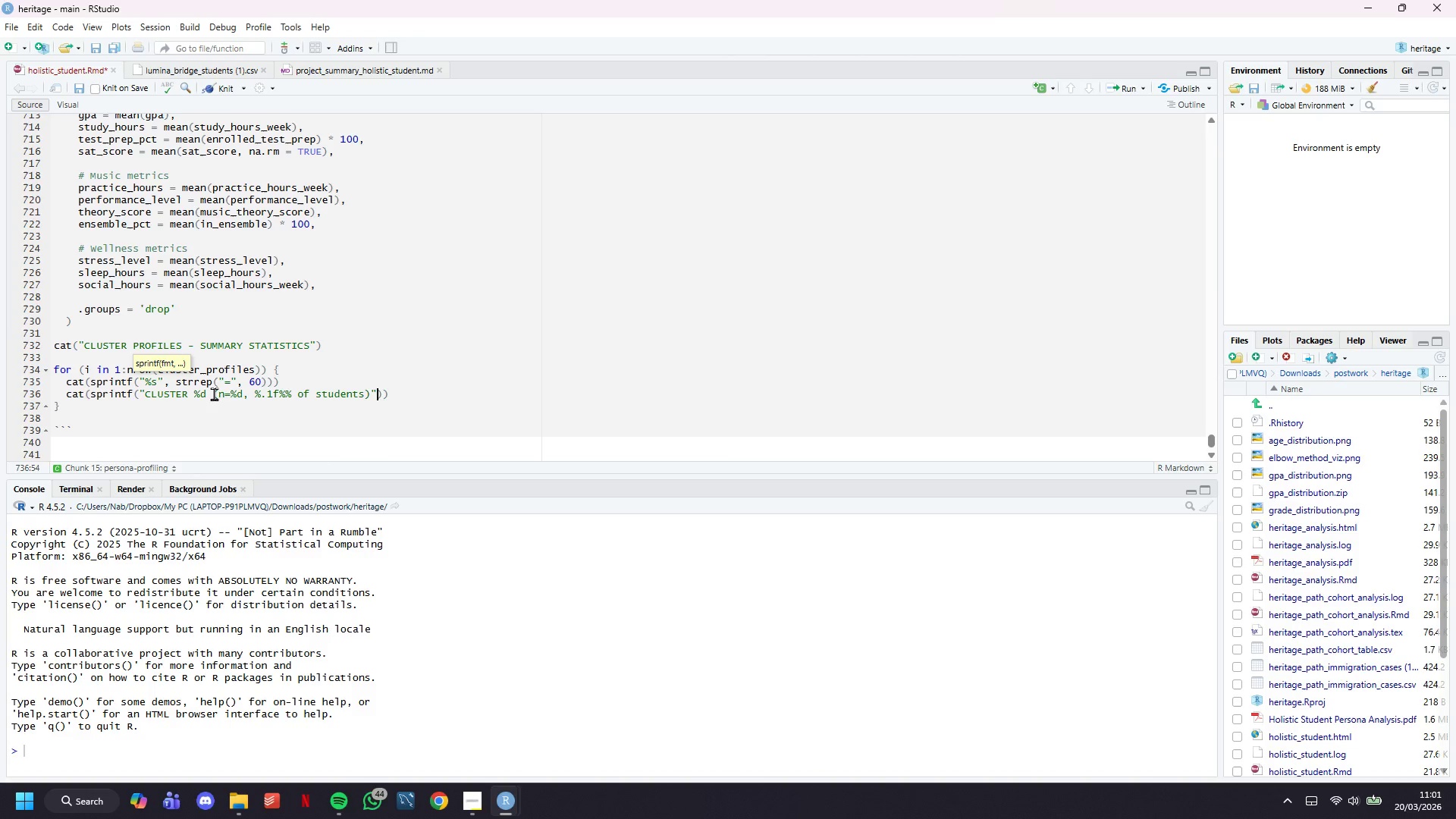 
key(Comma)
 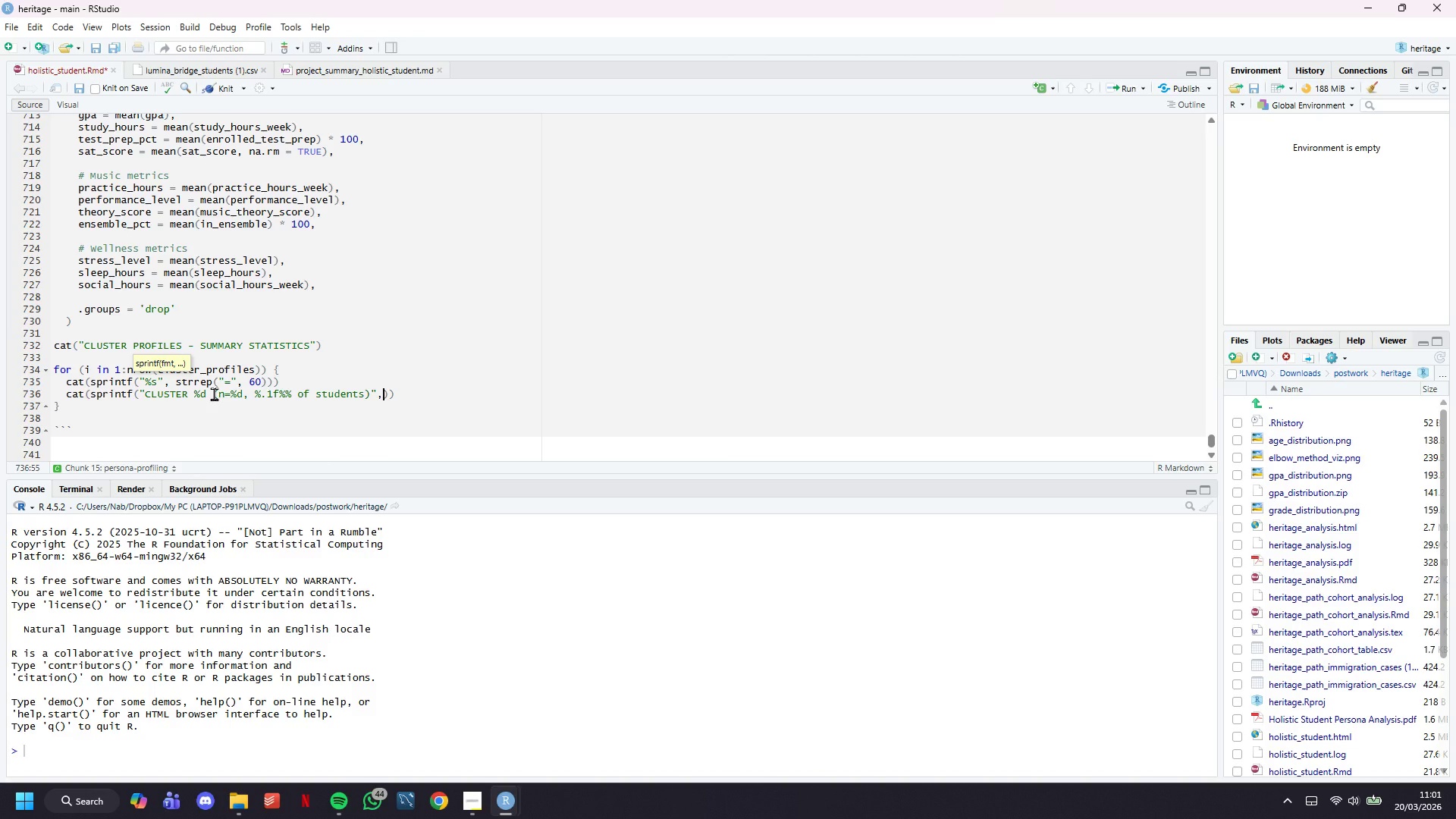 
key(Enter)
 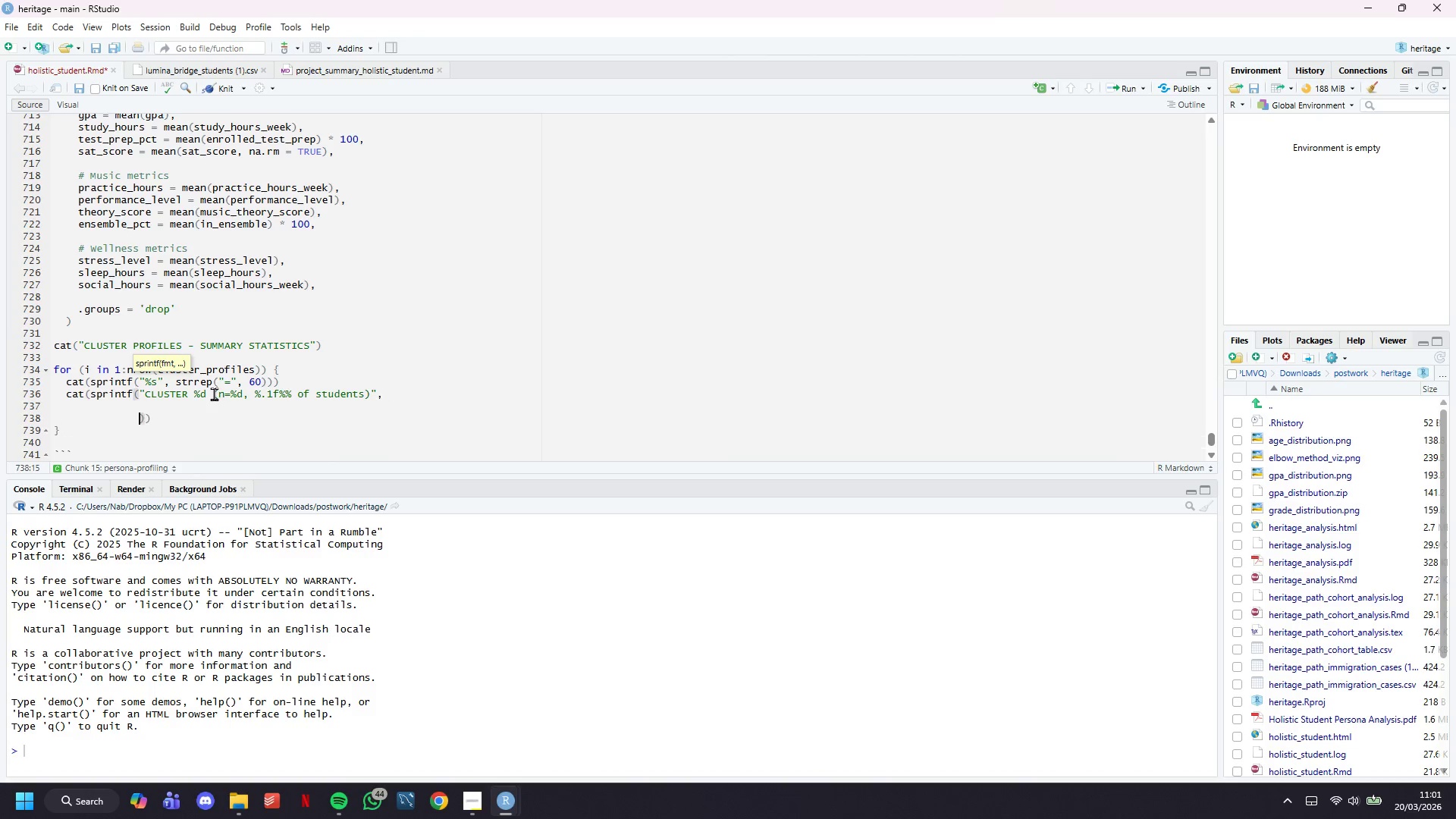 
key(Enter)
 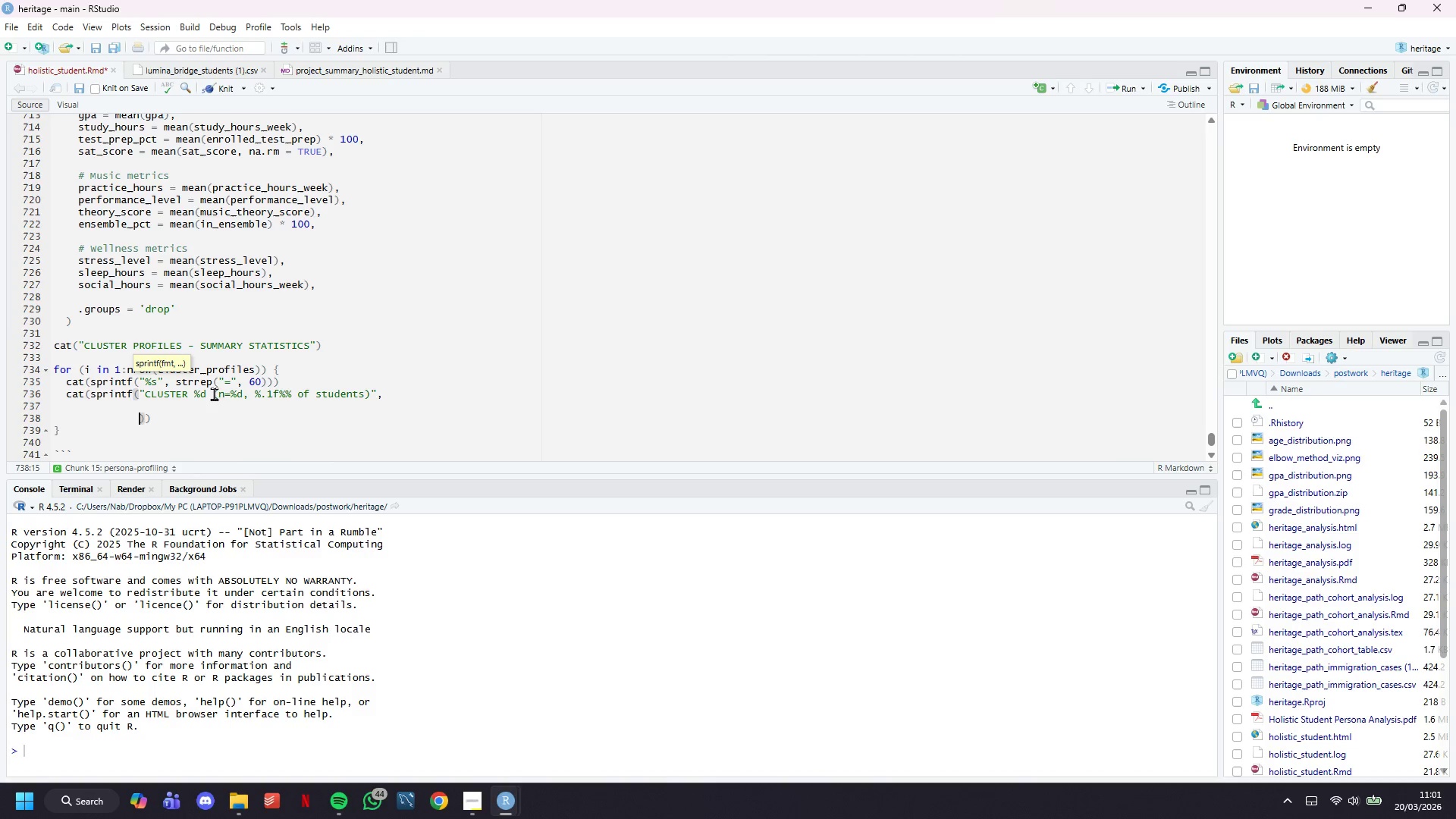 
key(ArrowUp)
 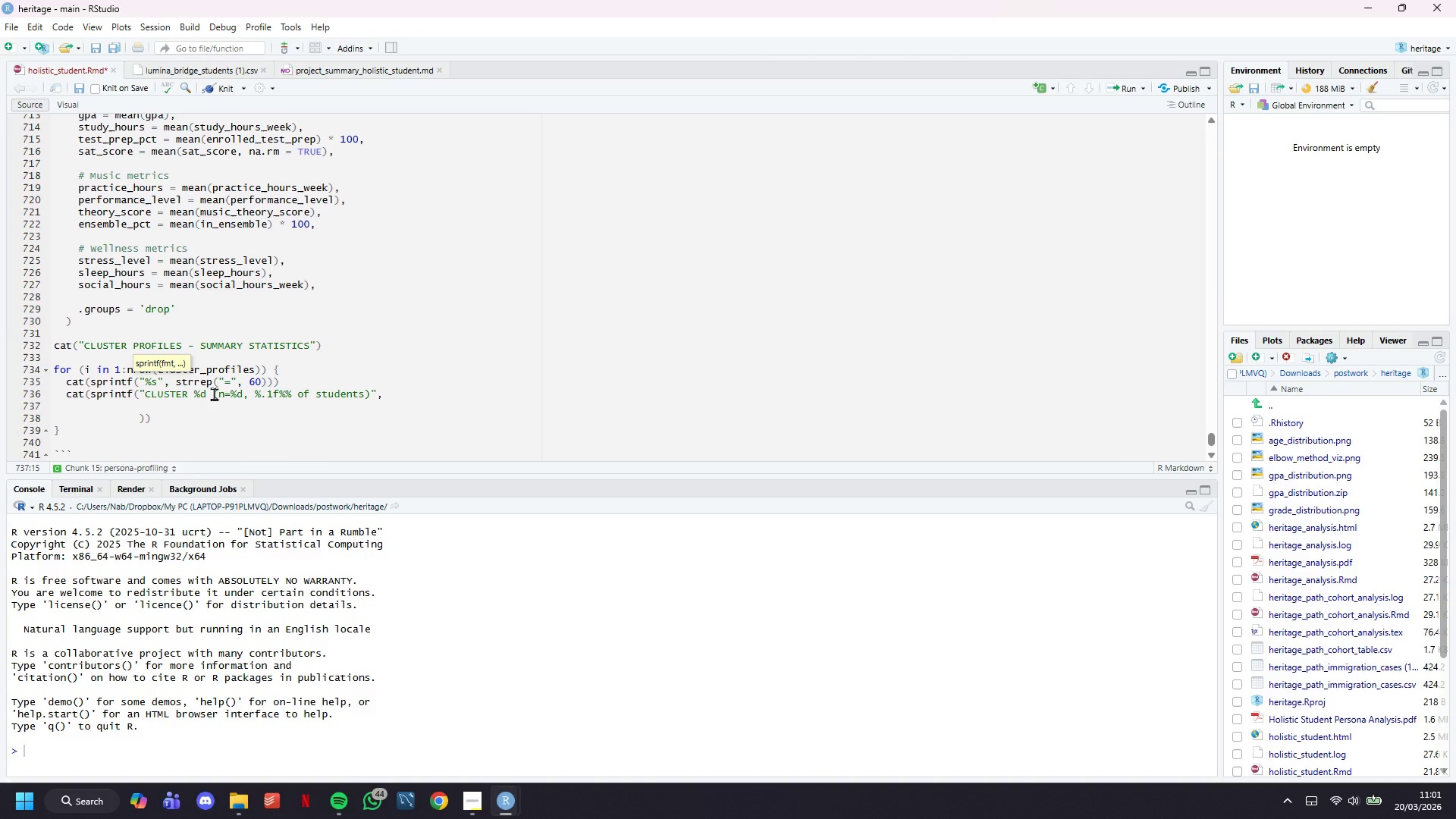 
type(i, cluster_profiles$n[i)
 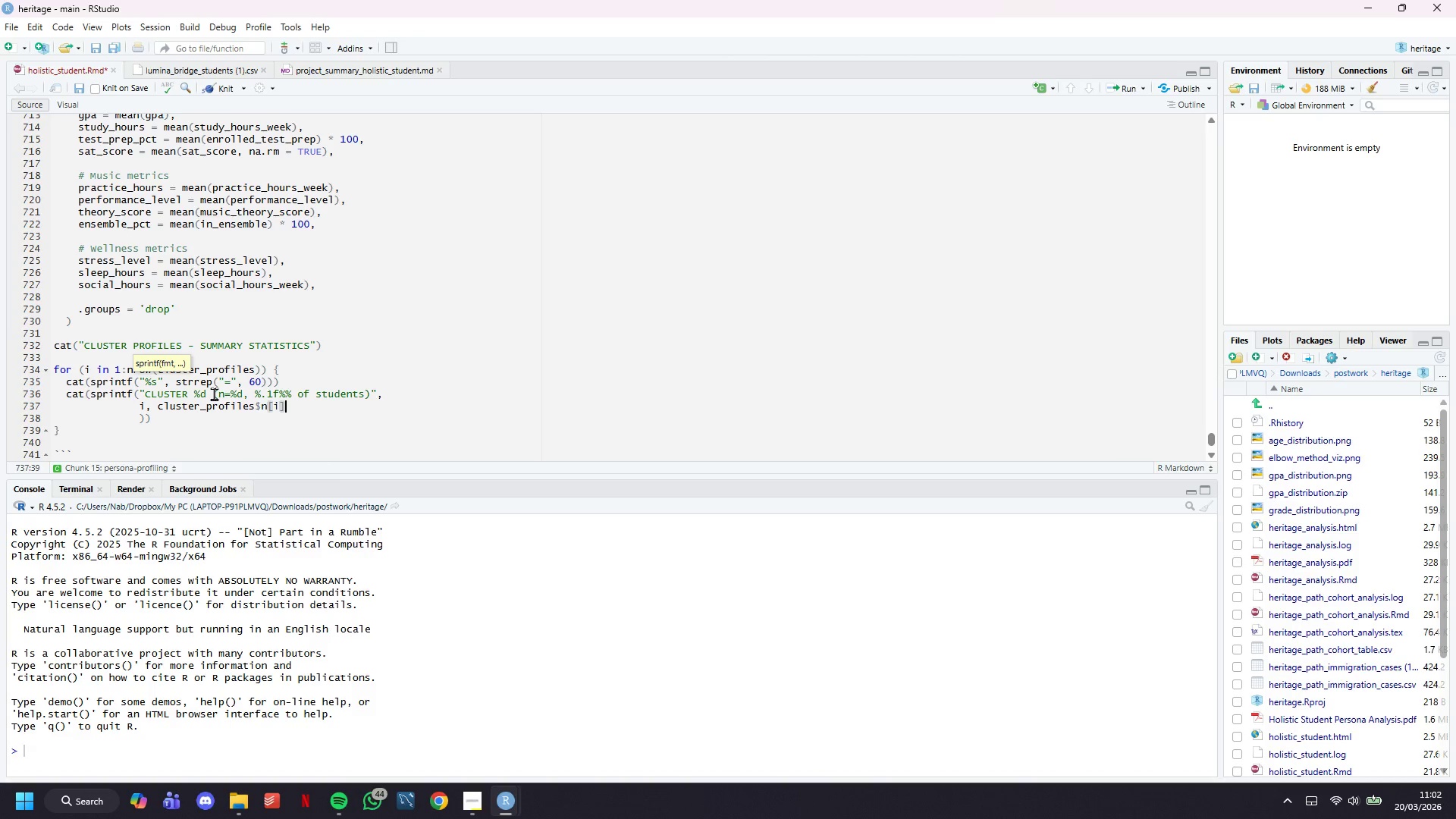 
 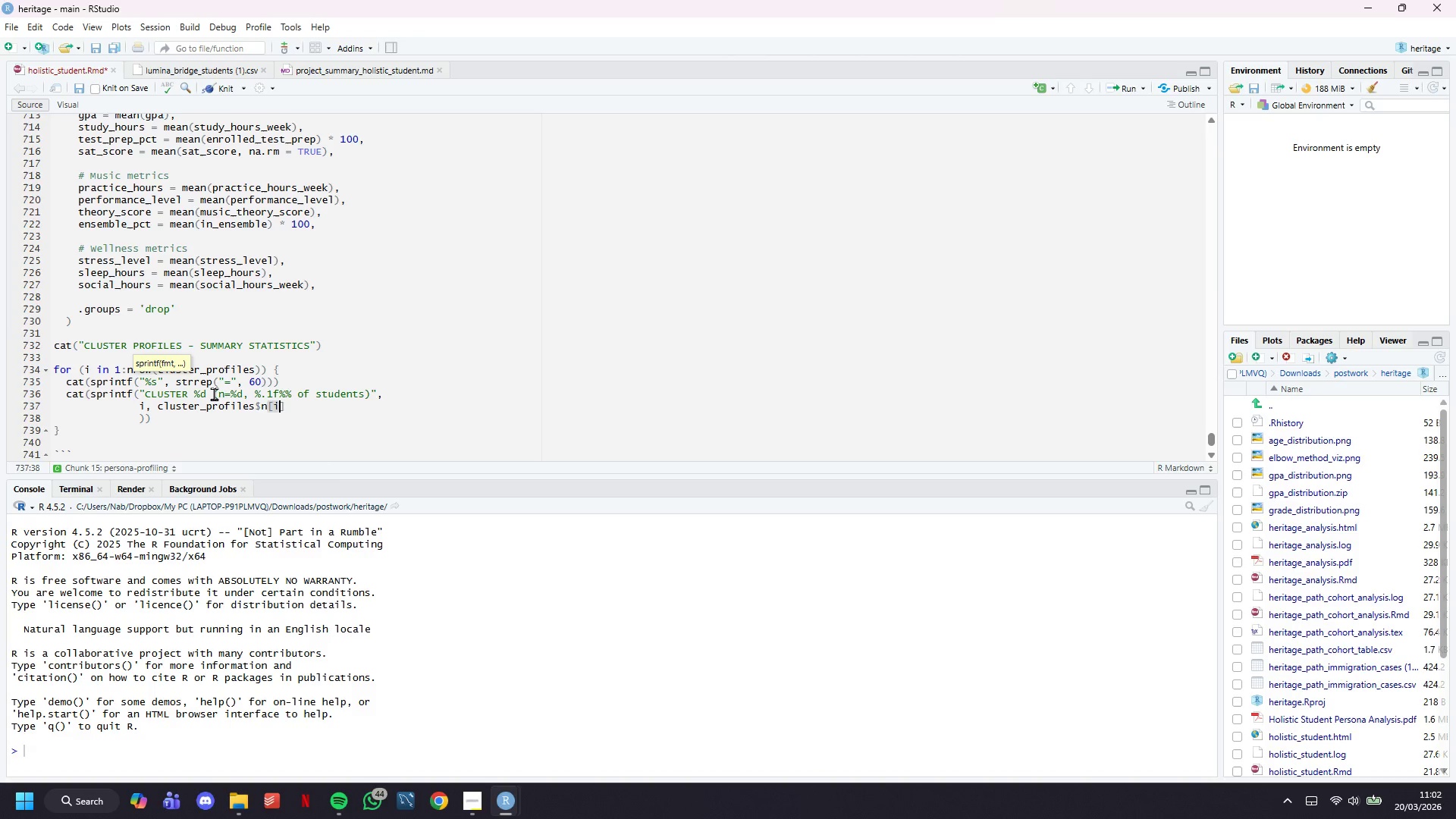 
key(ArrowRight)
 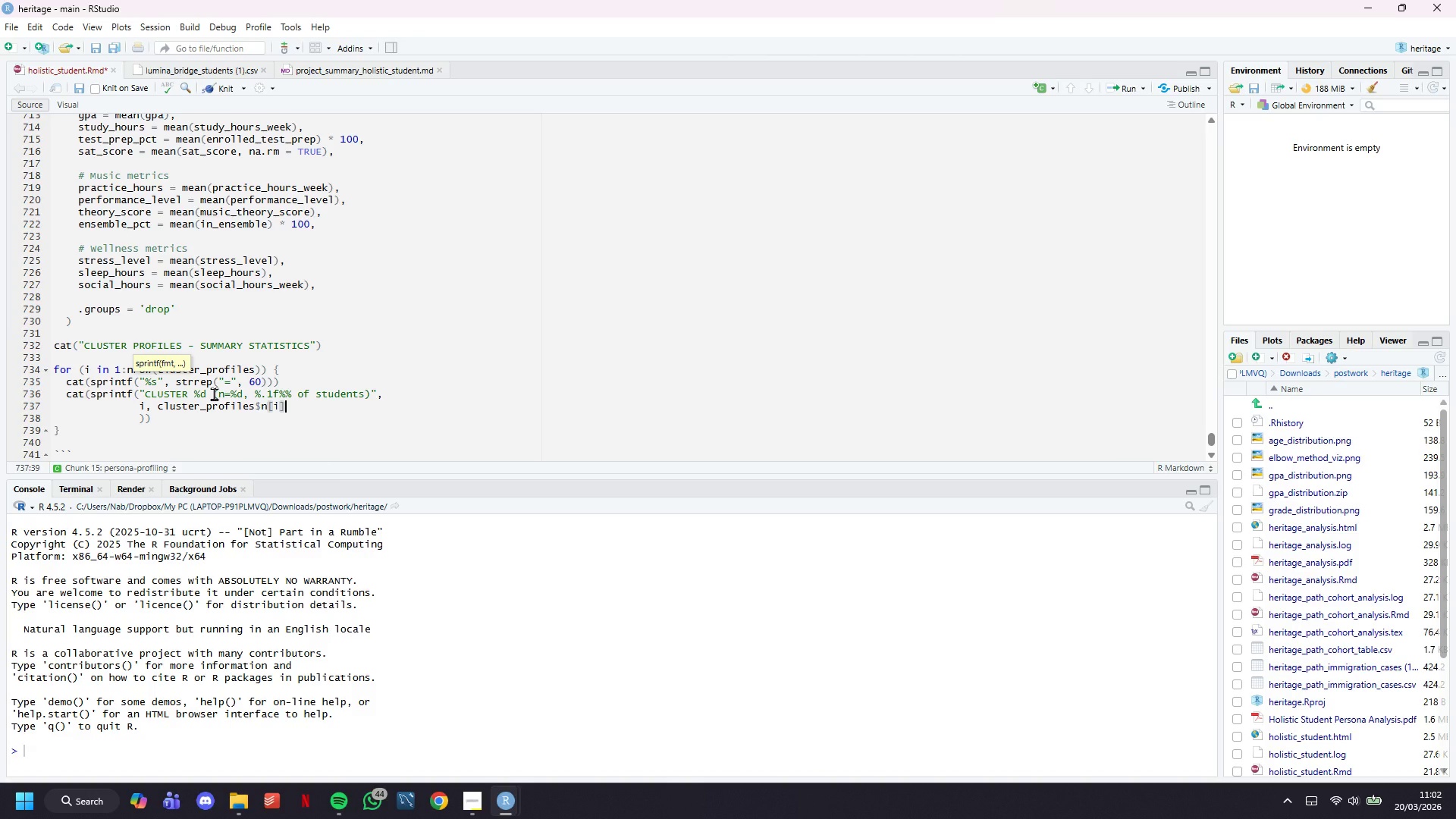 
key(Comma)
 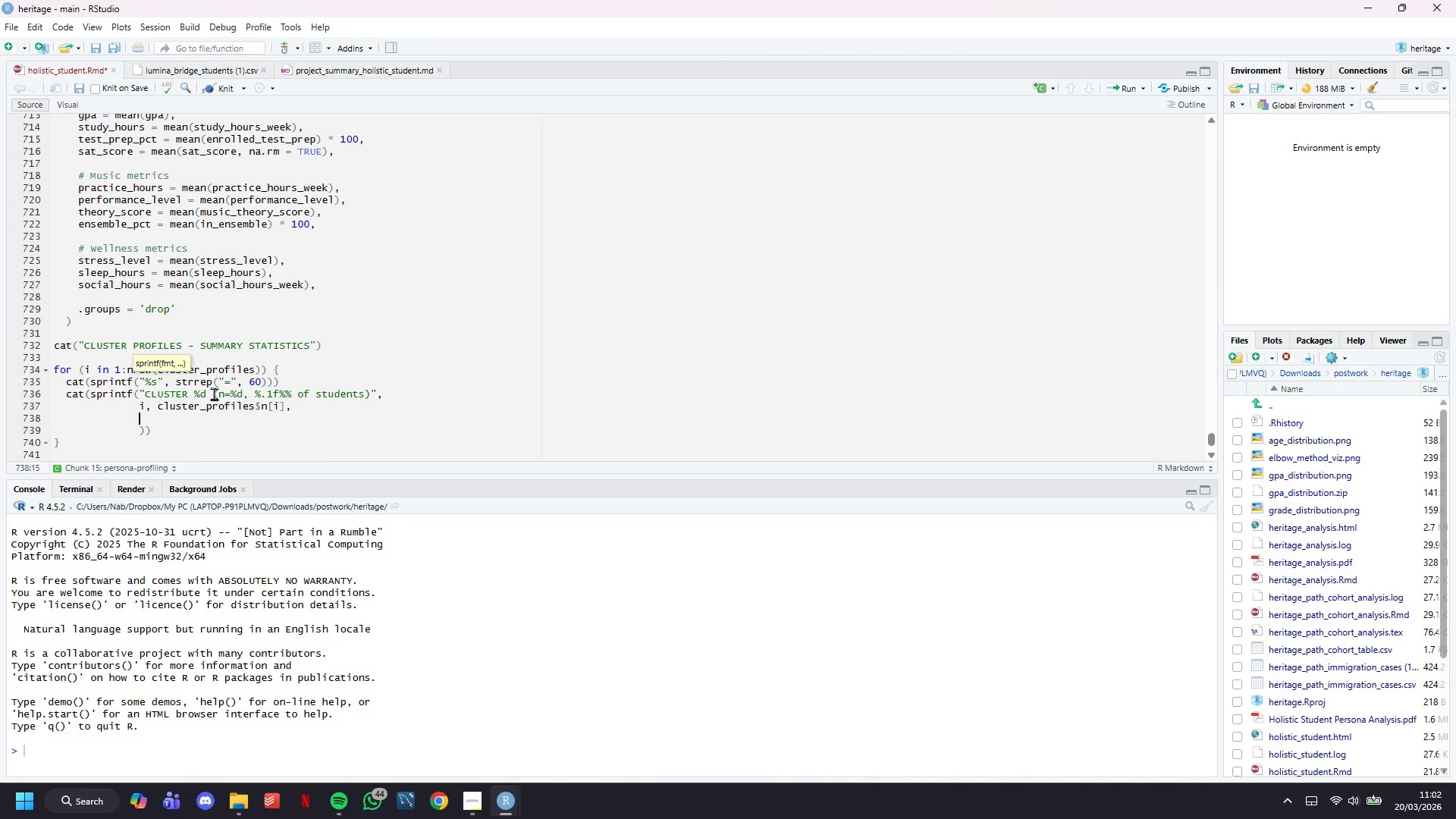 
key(Enter)
 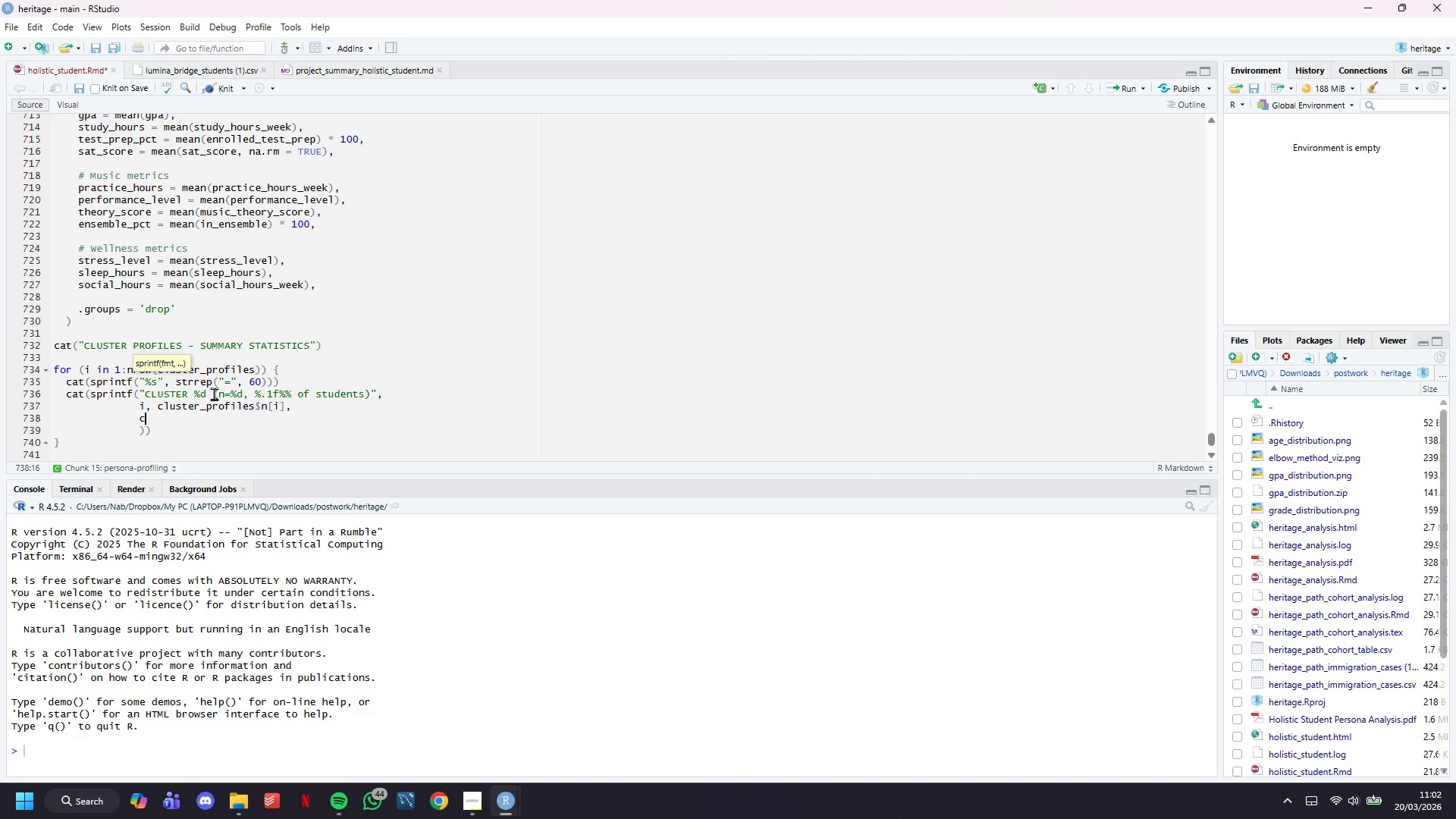 
type(ci)
key(Backspace)
type(uslt)
key(Backspace)
key(Backspace)
key(Backspace)
key(Backspace)
type(luster)
key(Tab)
type($n[i)
 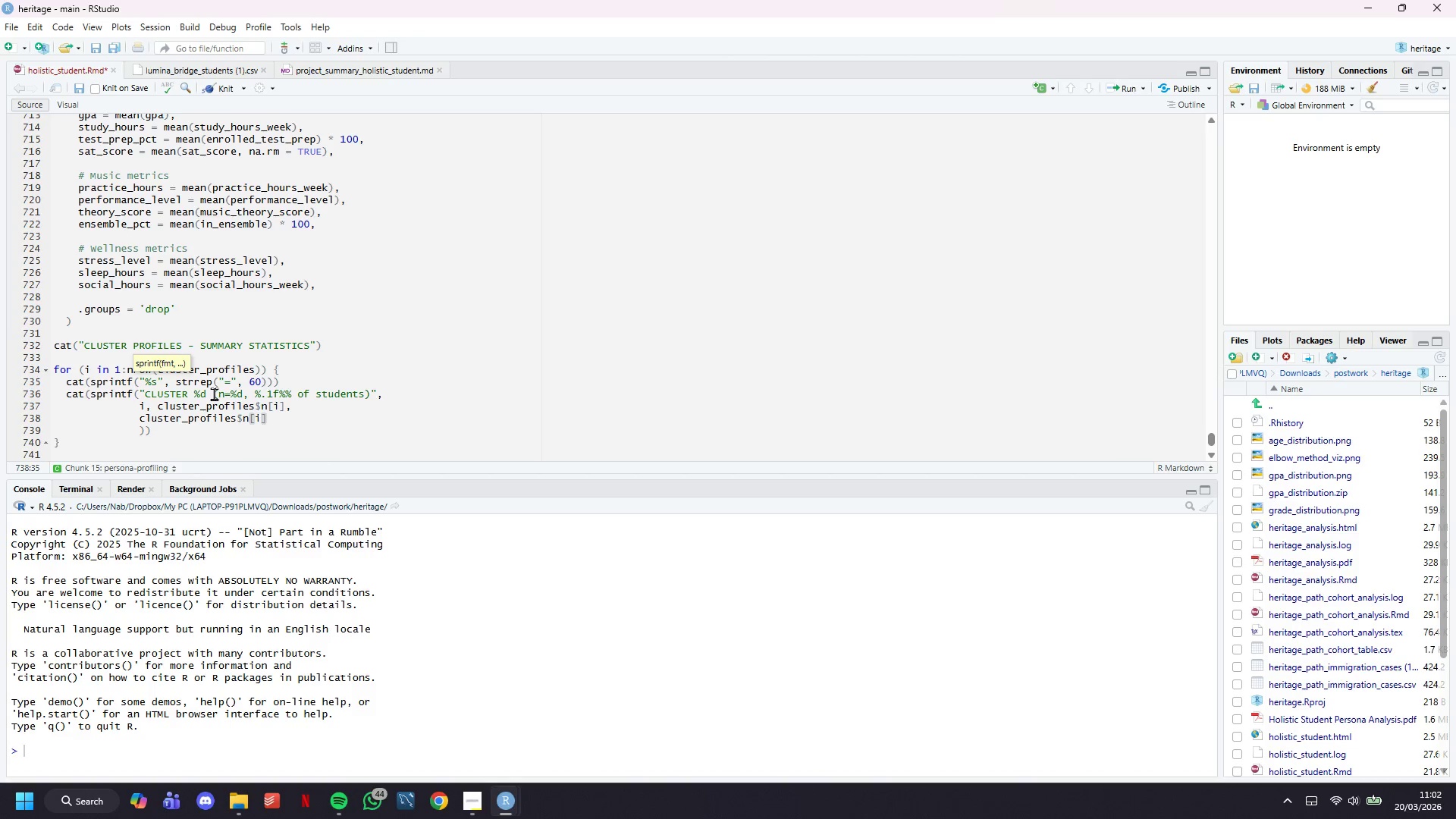 
key(ArrowRight)
 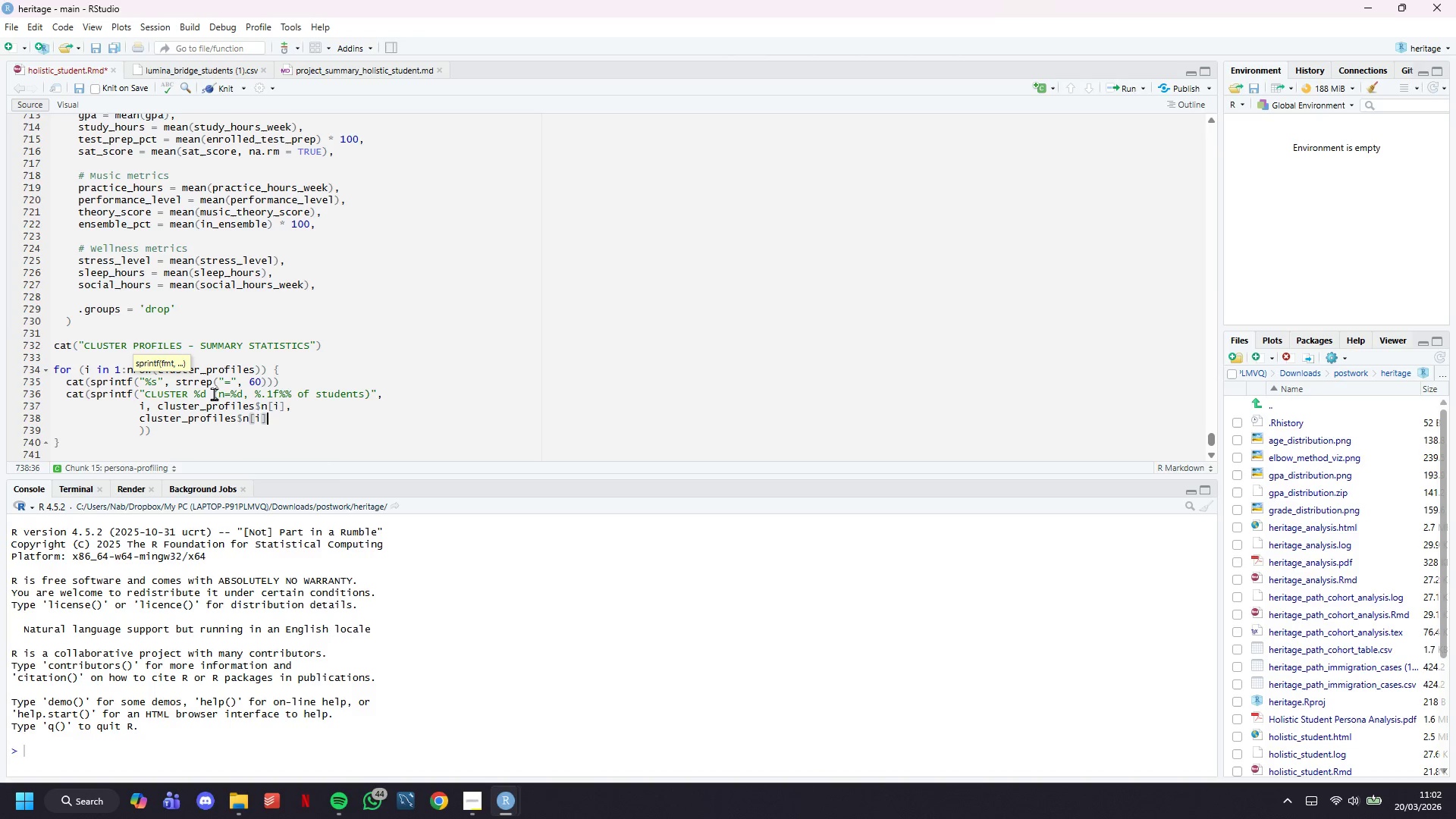 
type( / nrow(students)
 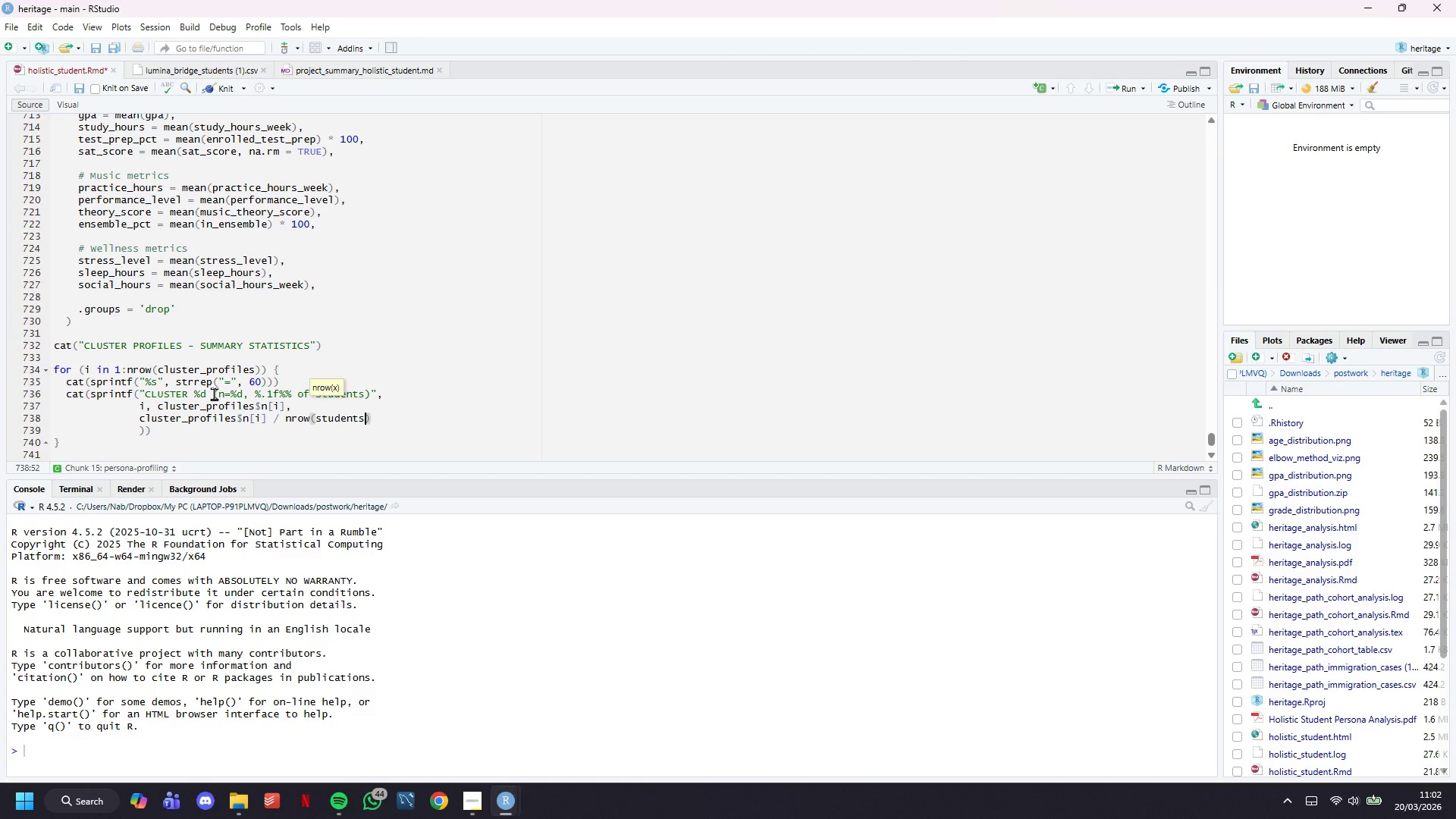 
key(ArrowRight)
 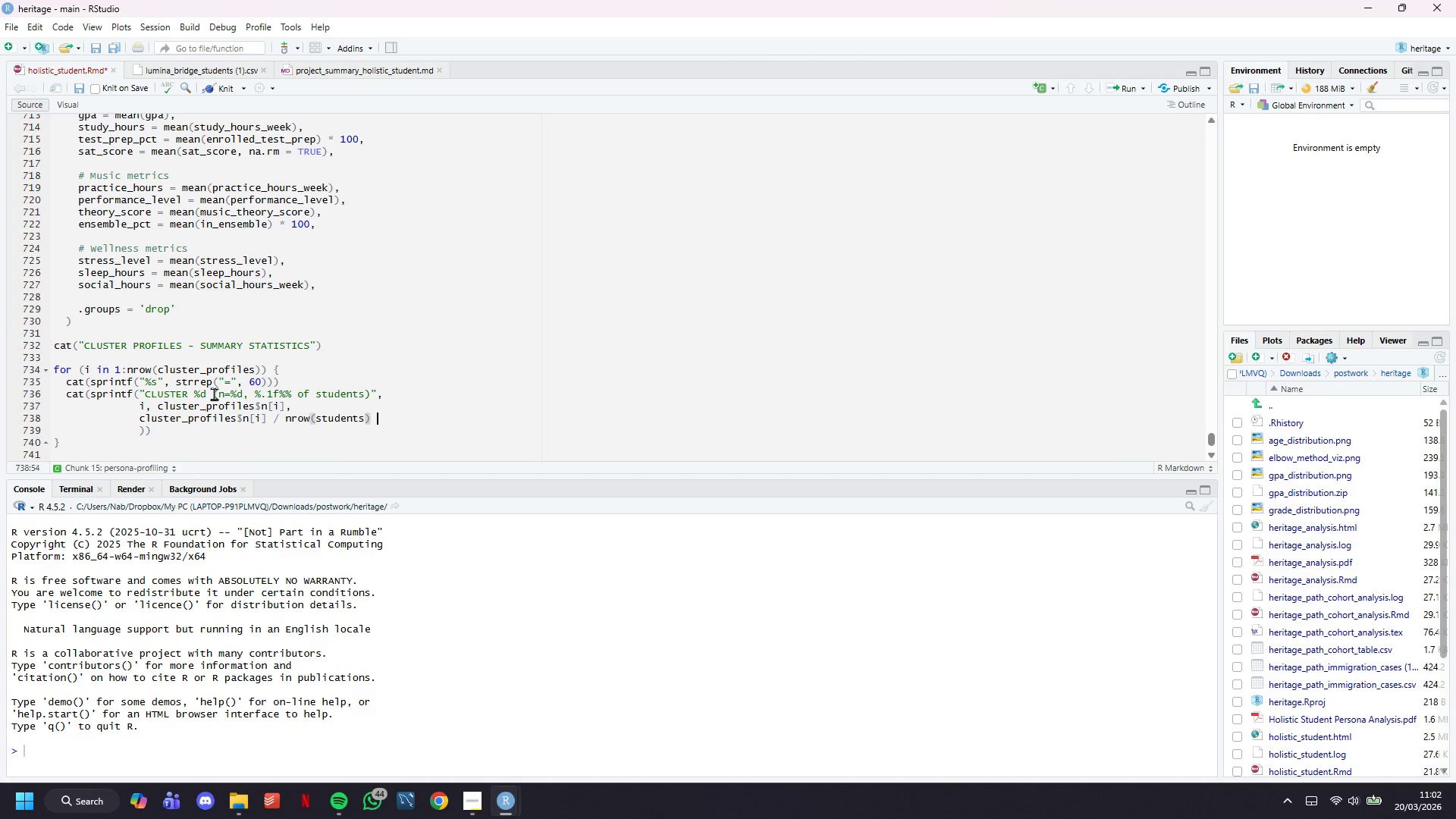 
type( * 100)
 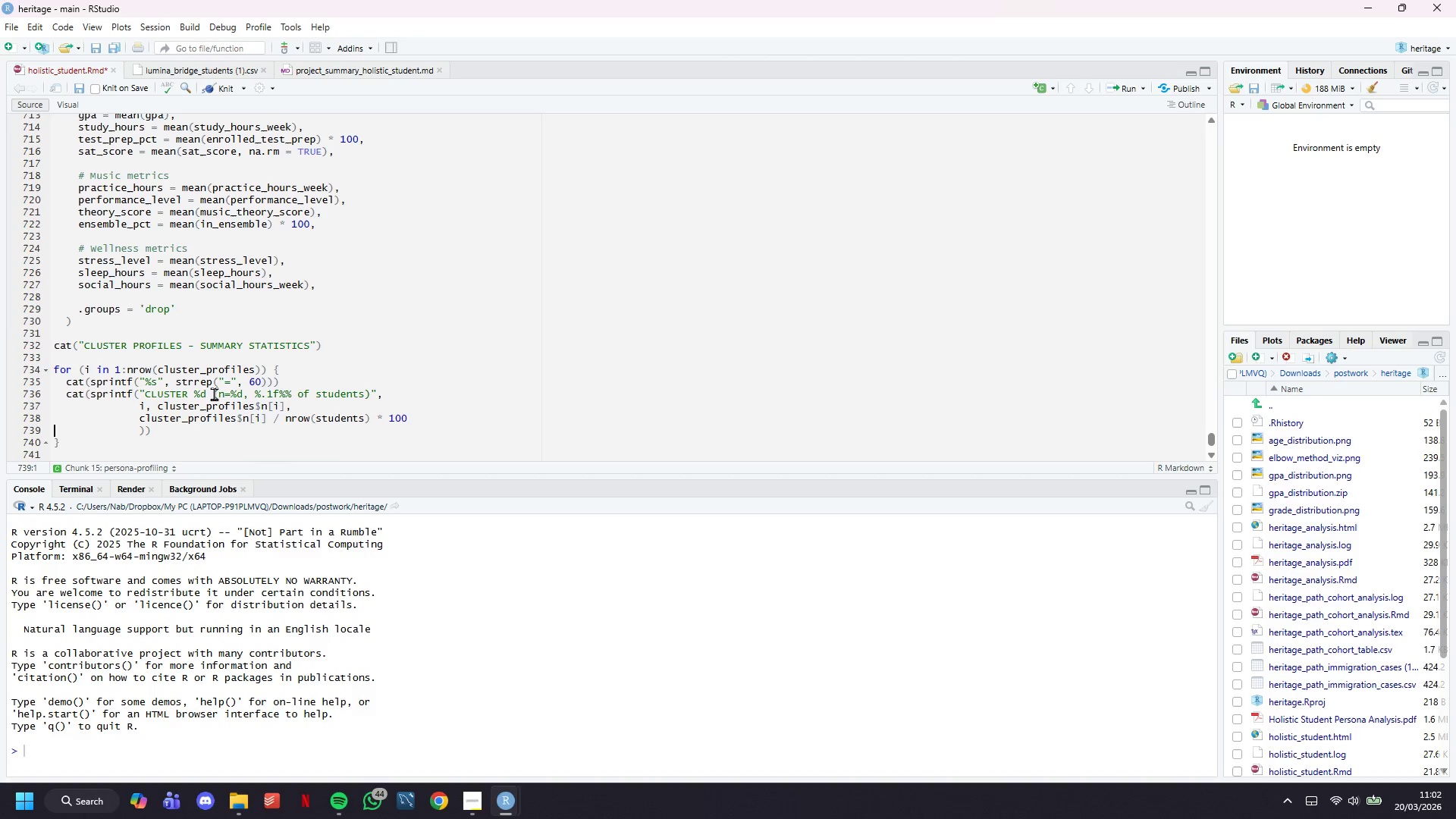 
 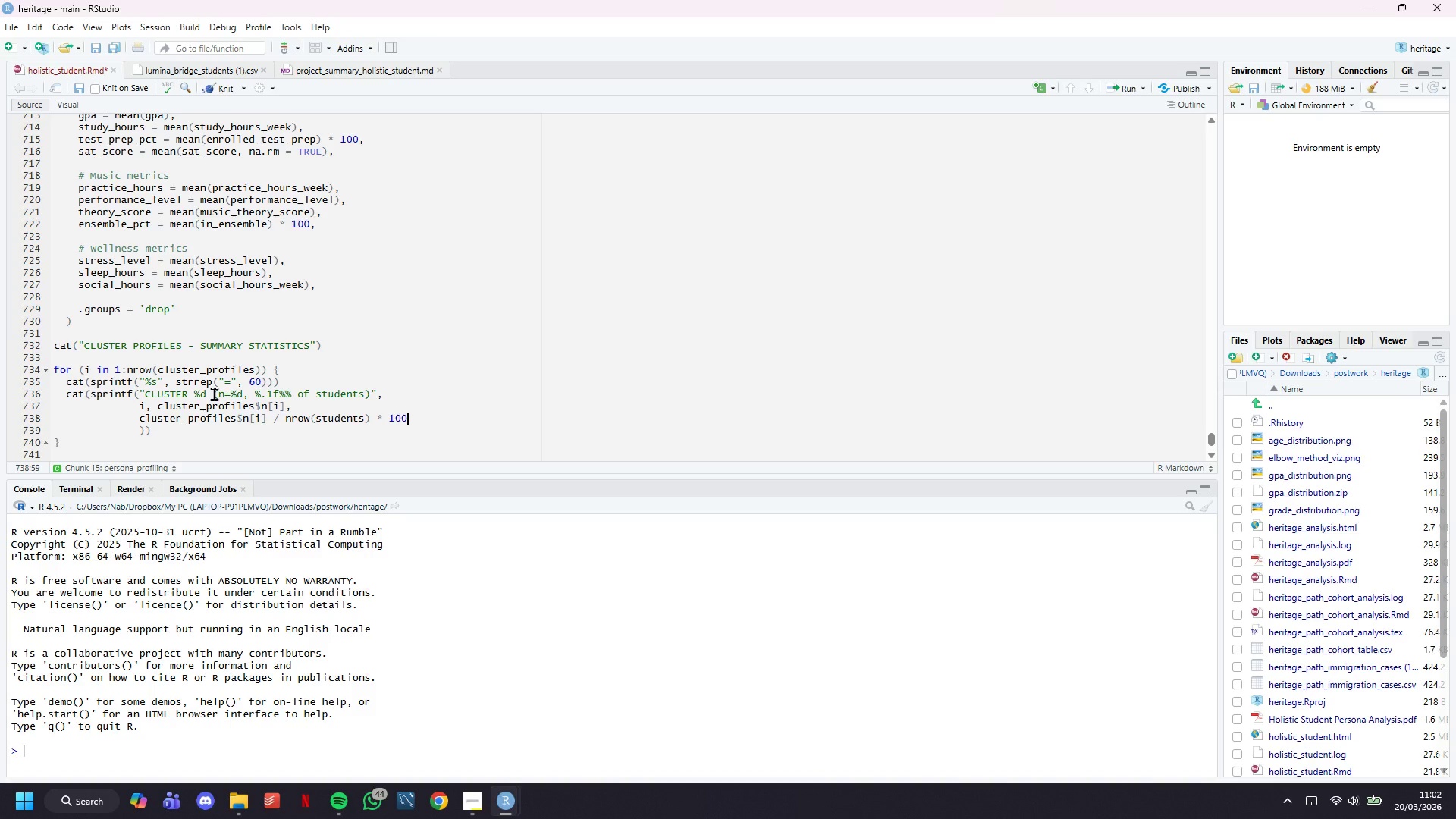 
key(ArrowRight)
 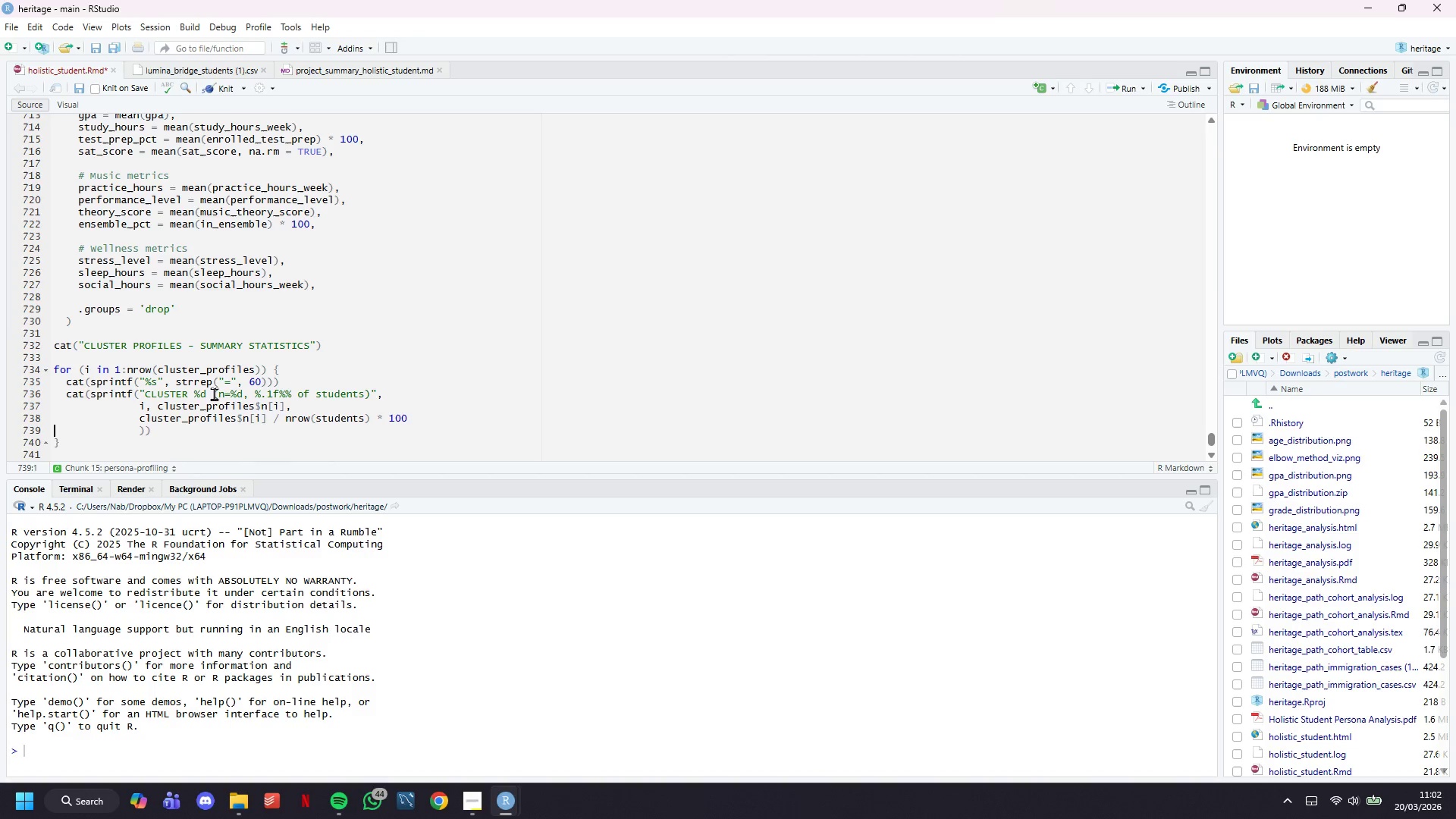 
key(Backspace)
 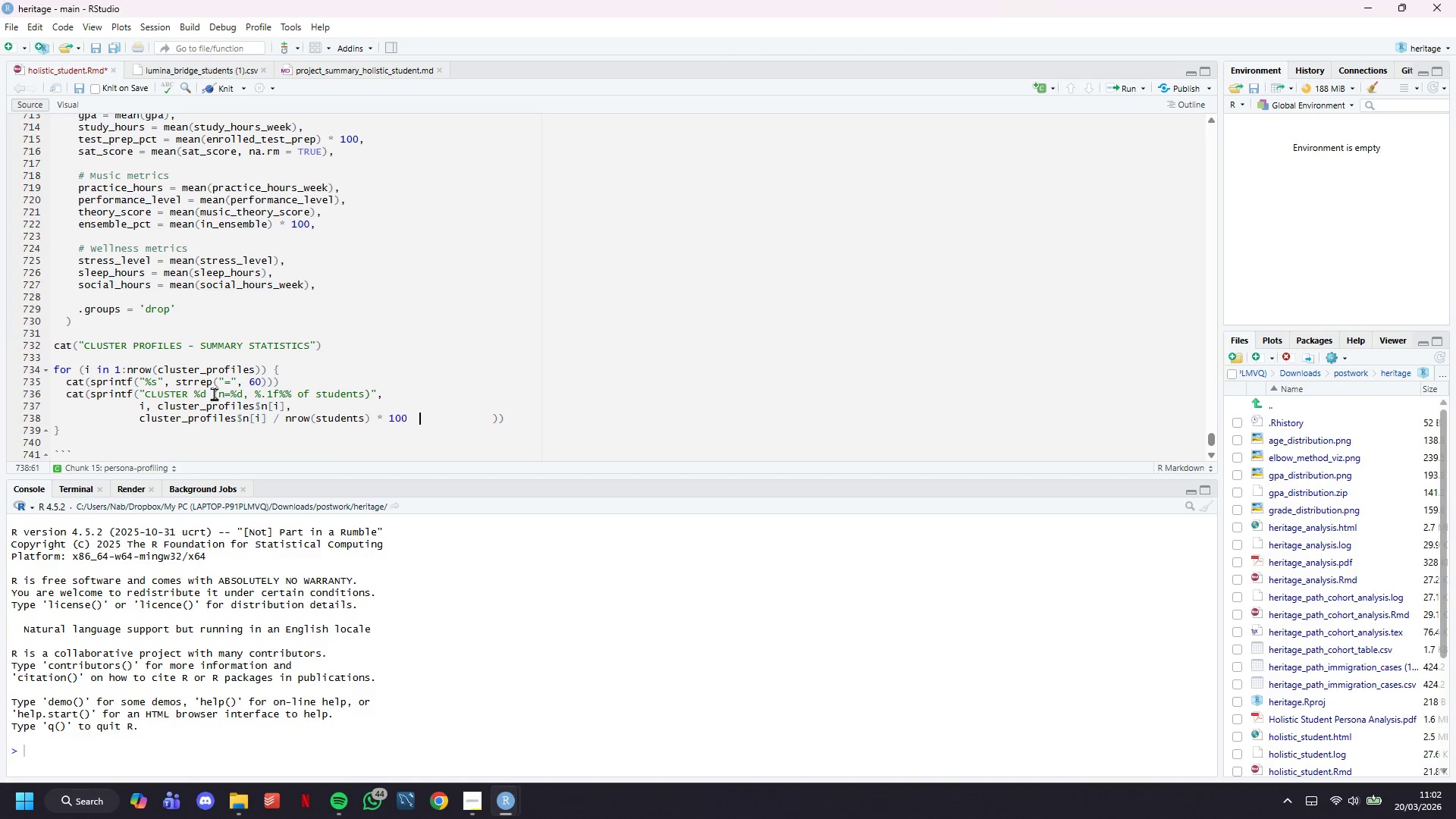 
hold_key(key=ArrowRight, duration=0.67)
 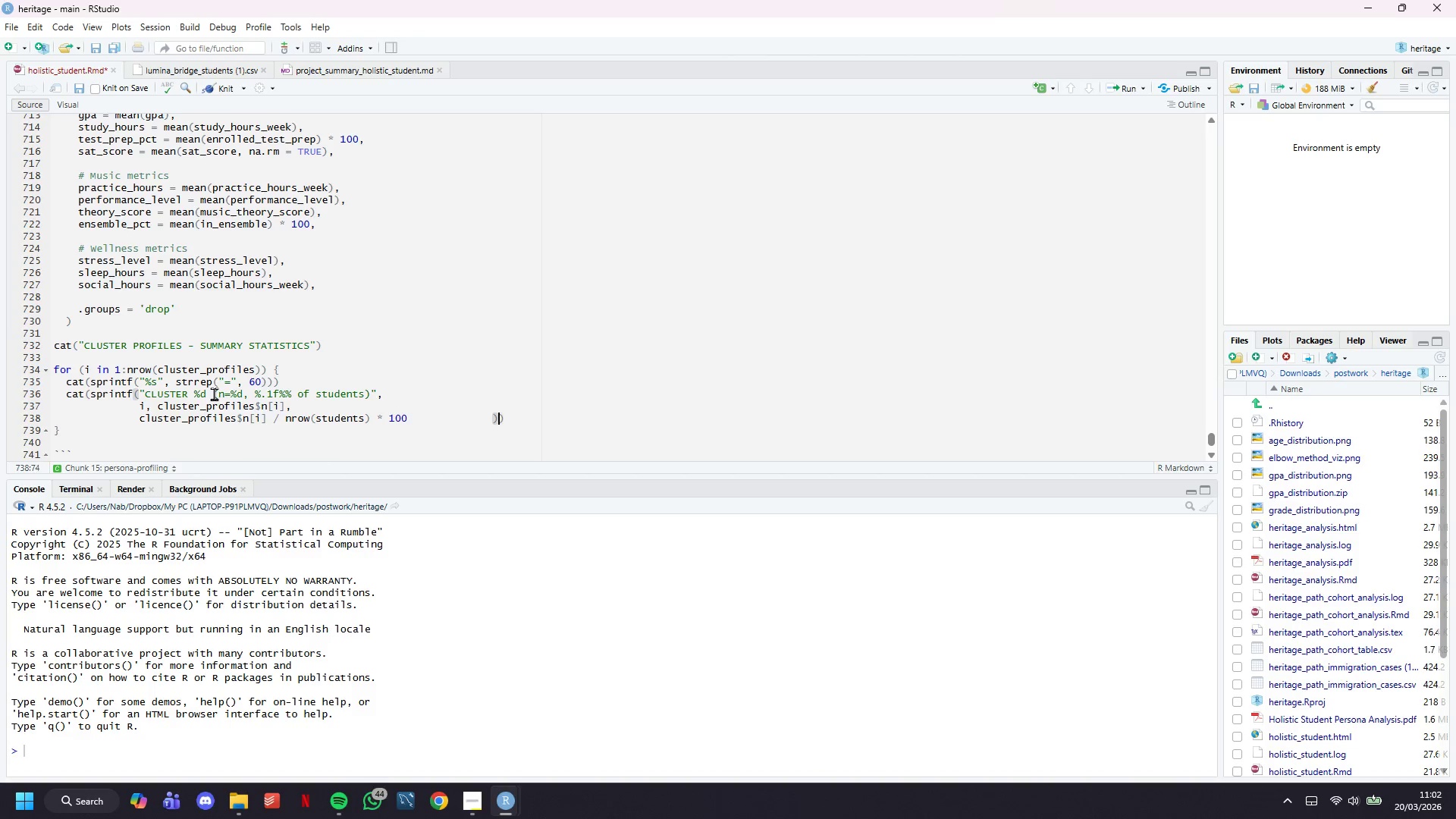 
key(ArrowRight)
 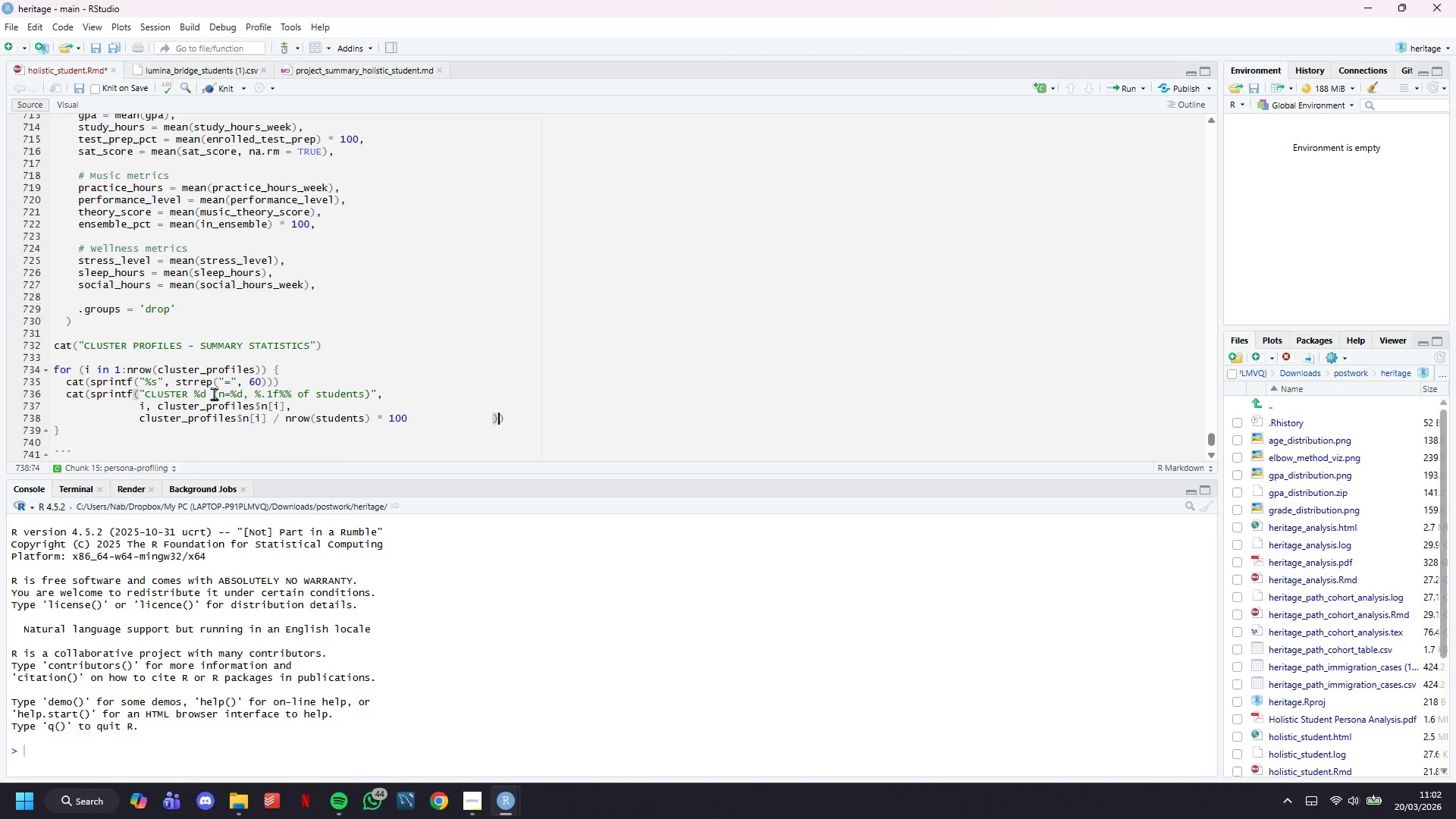 
key(ArrowDown)
 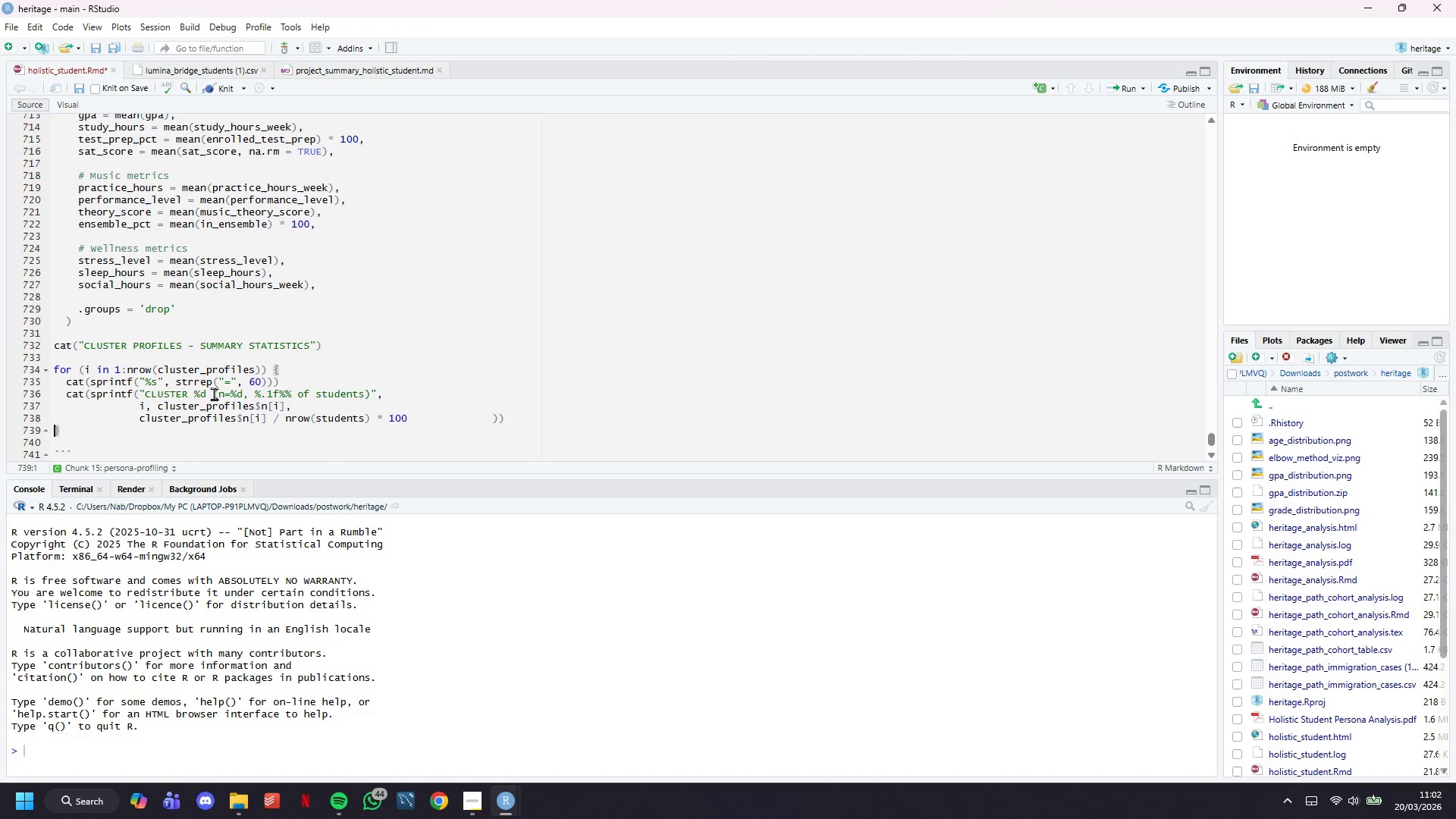 
key(ArrowLeft)
 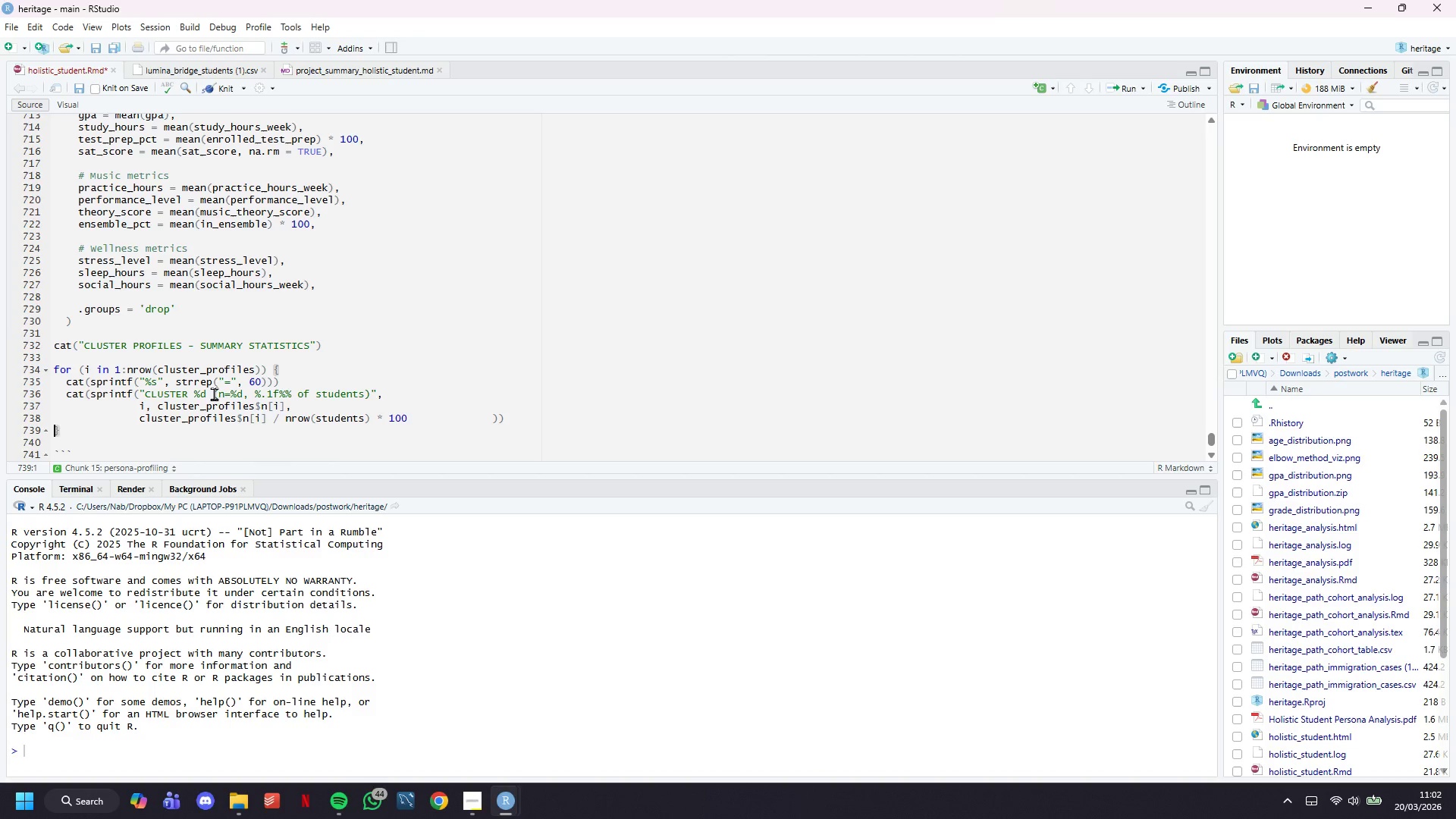 
key(ArrowLeft)
 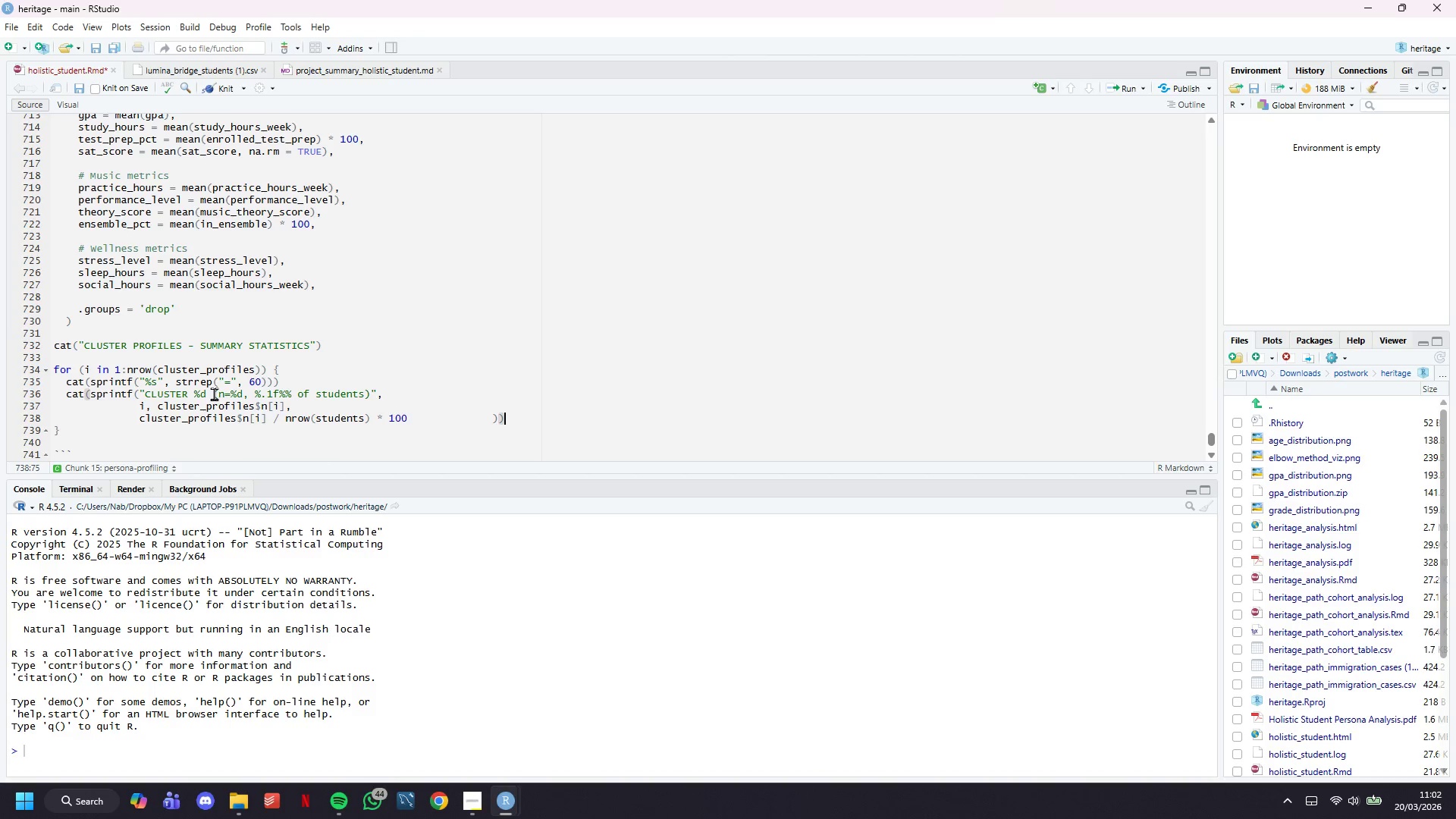 
key(ArrowLeft)
 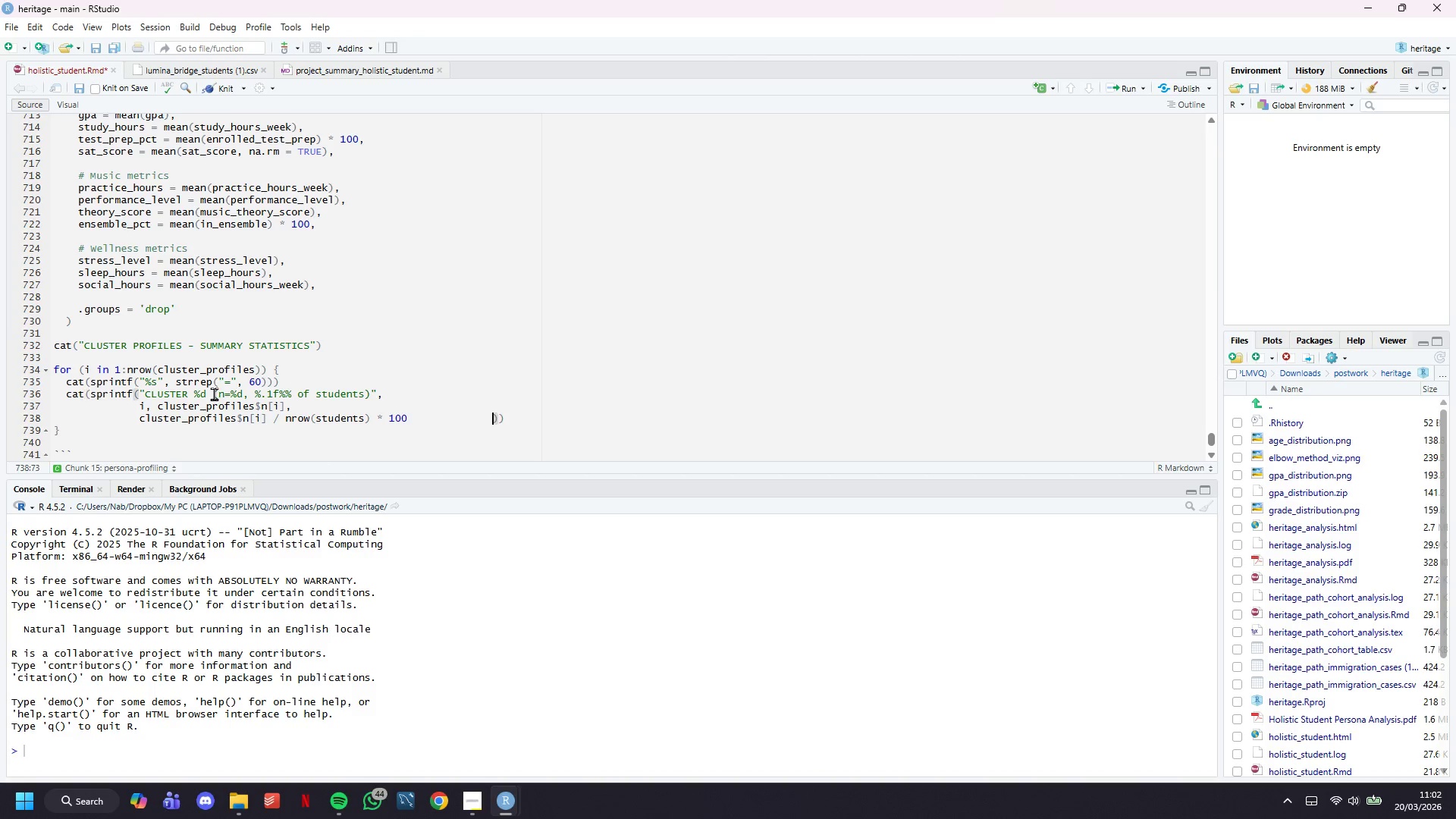 
key(ArrowLeft)
 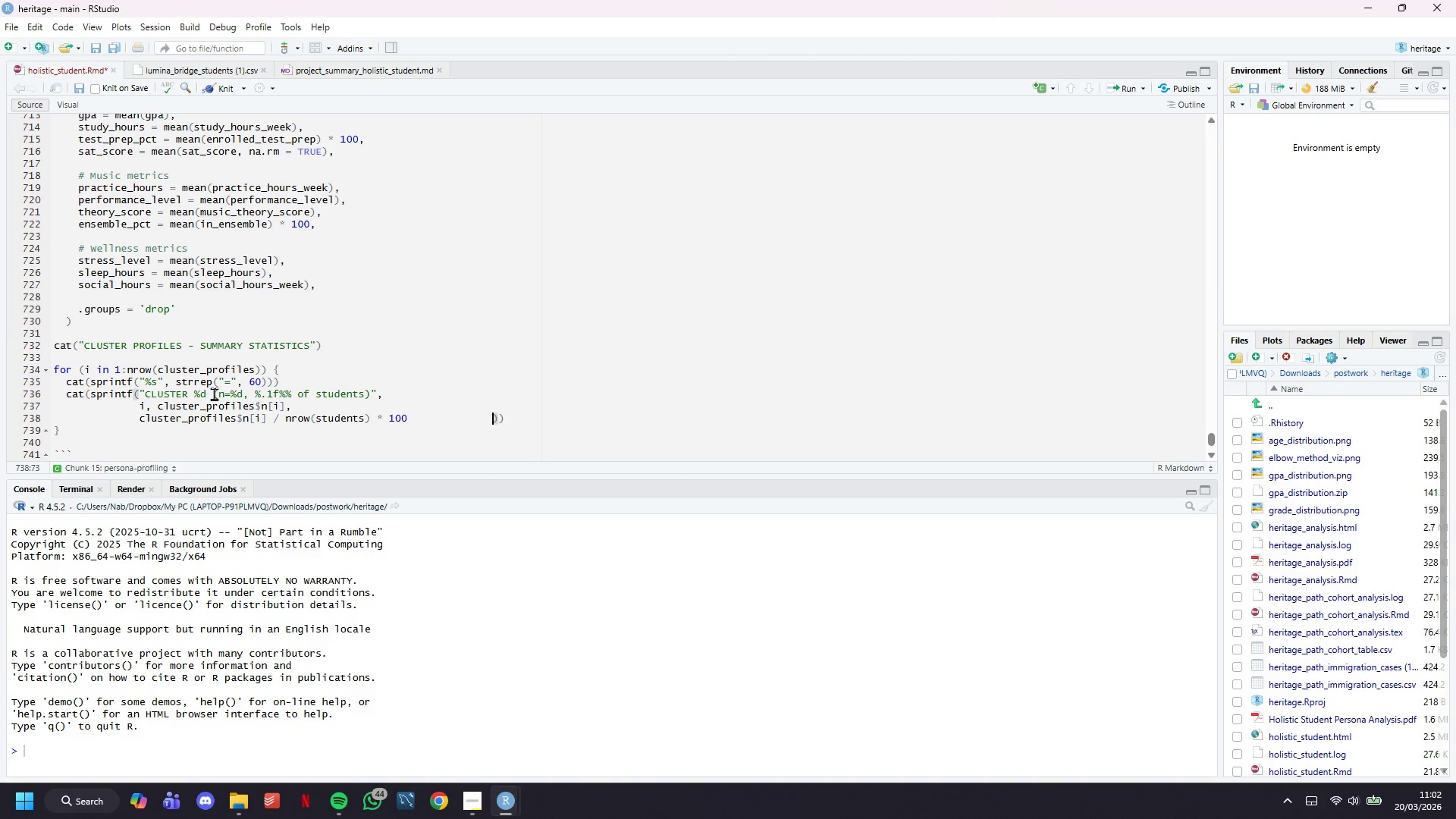 
key(ArrowLeft)
 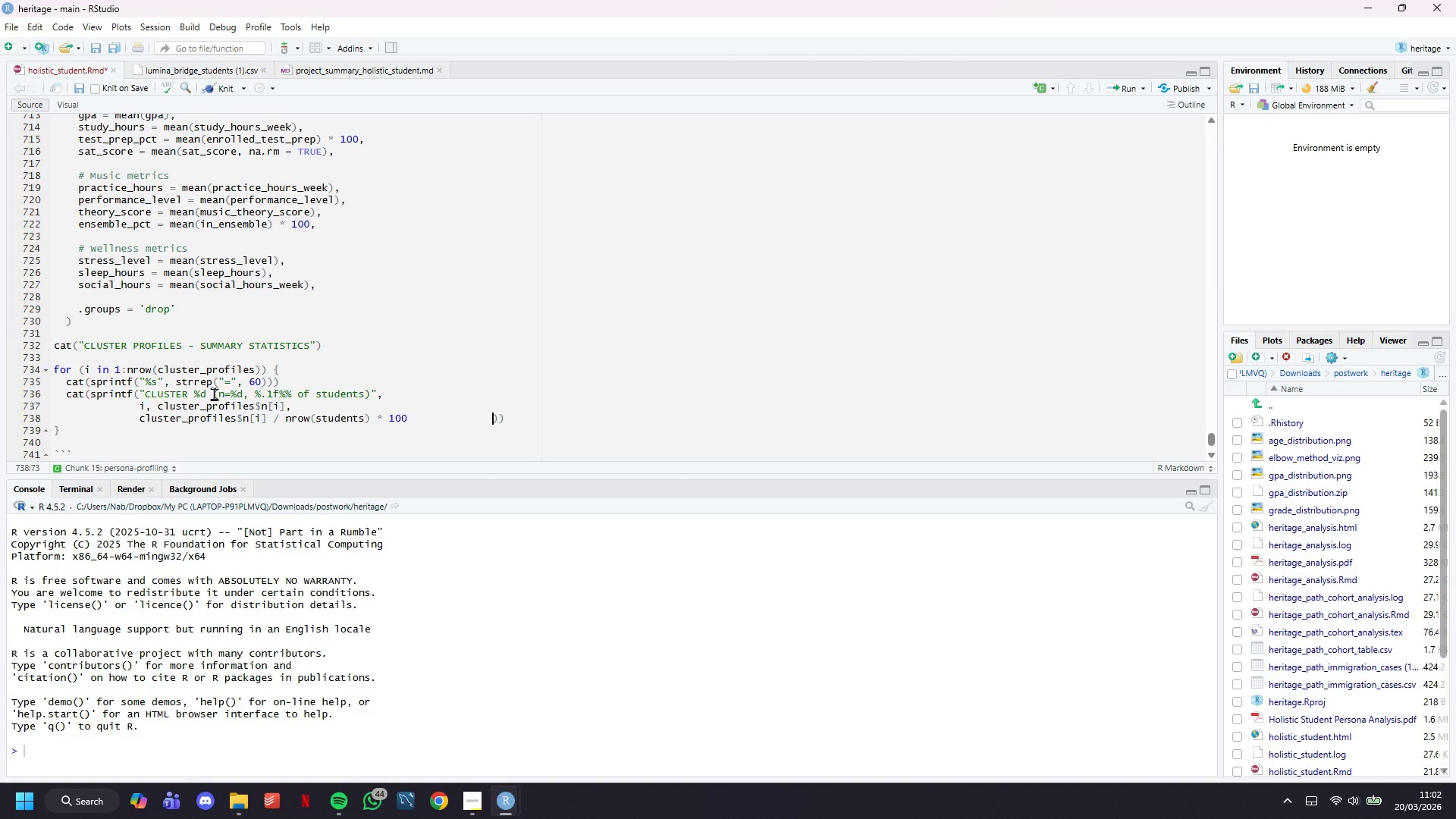 
key(ArrowRight)
 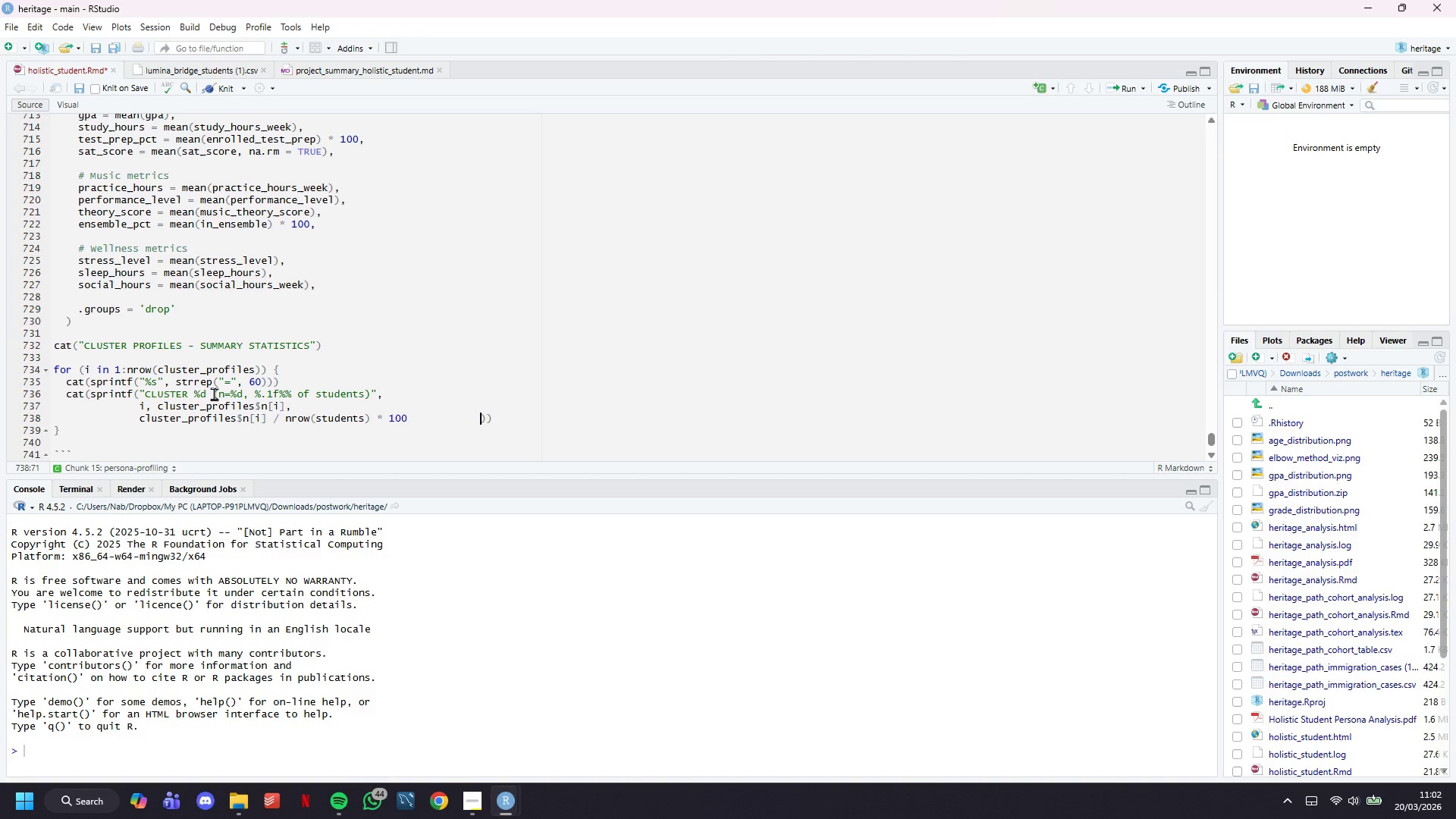 
key(Backspace)
 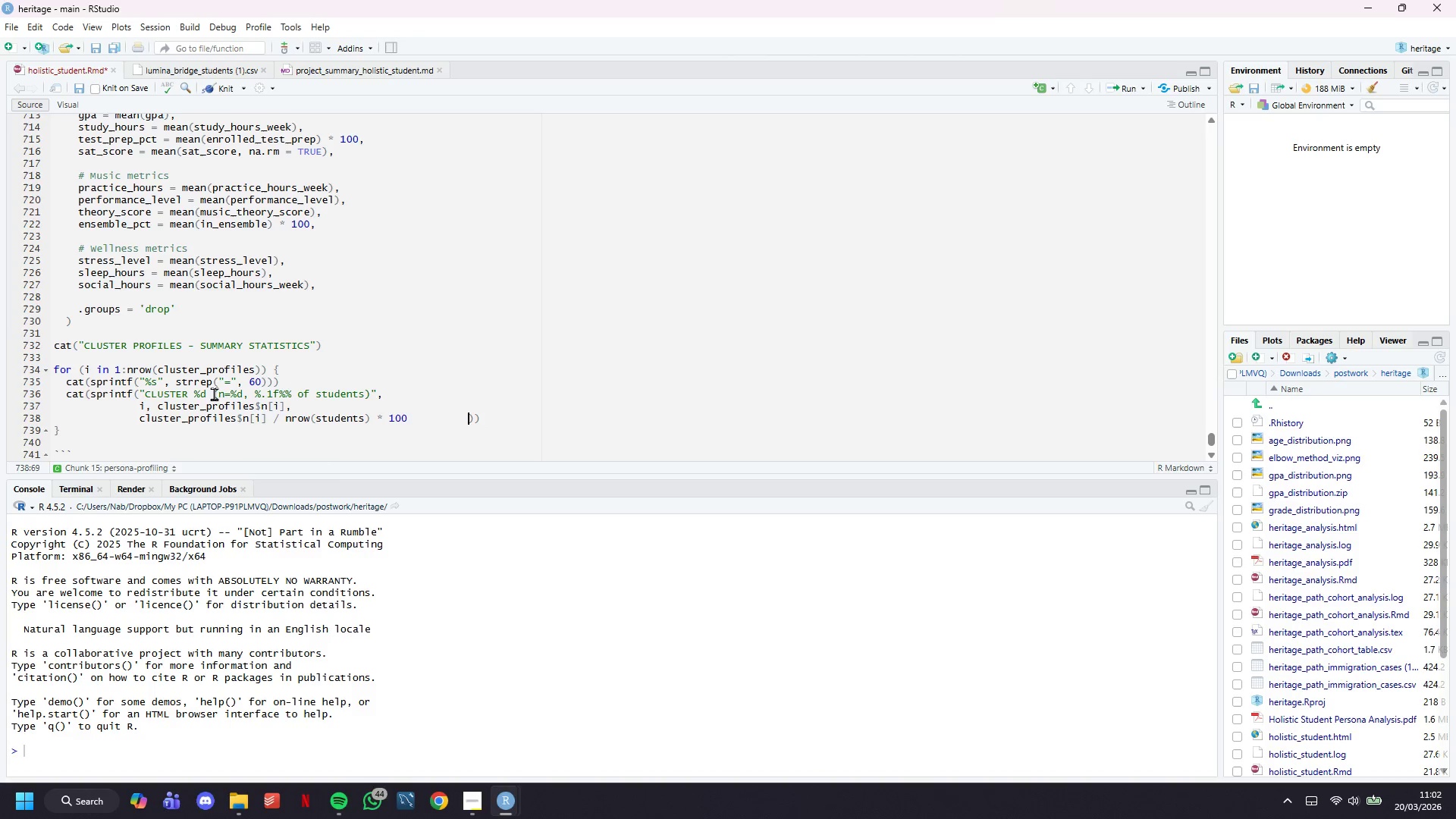 
key(Backspace)
 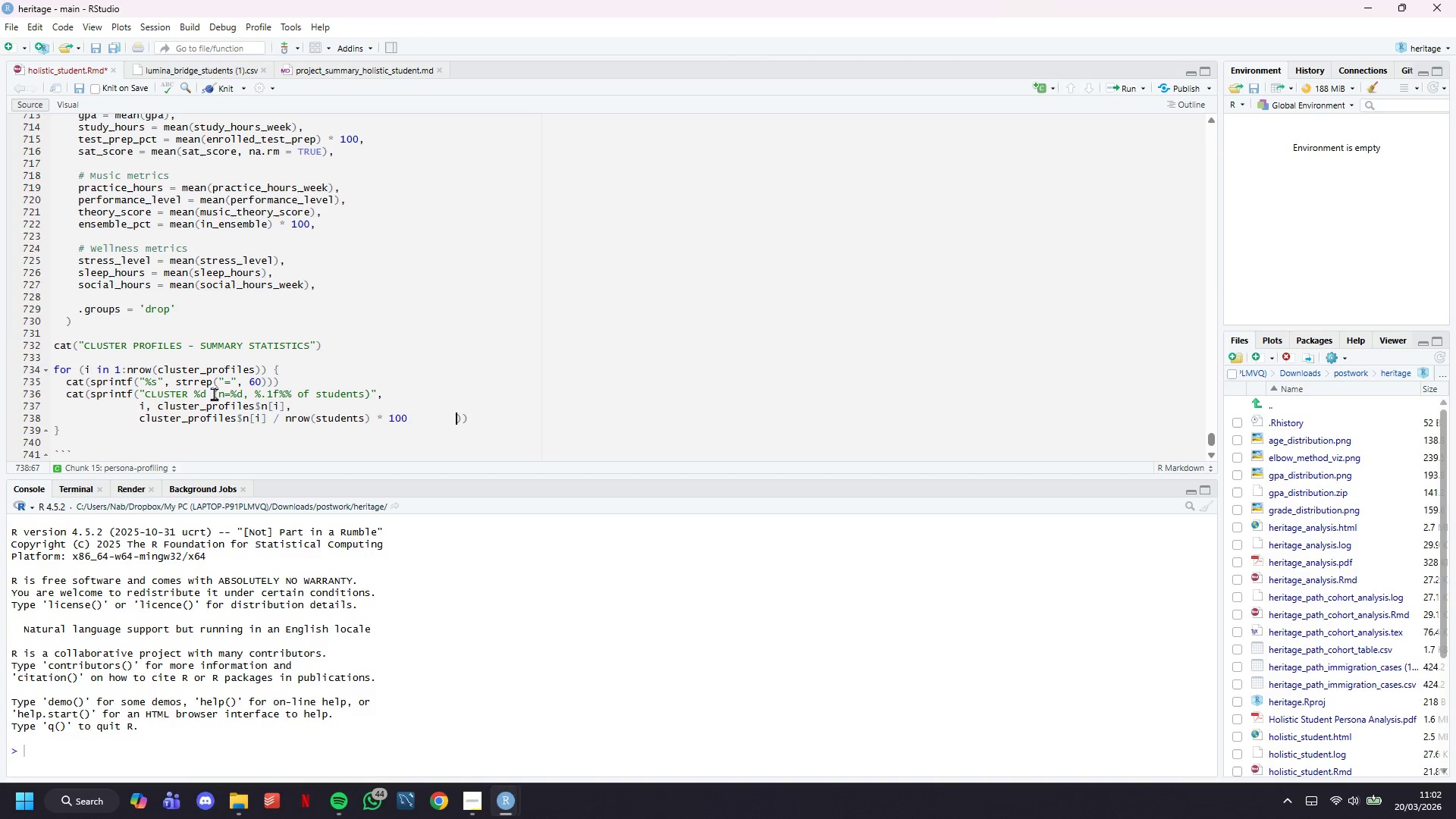 
key(Backspace)
 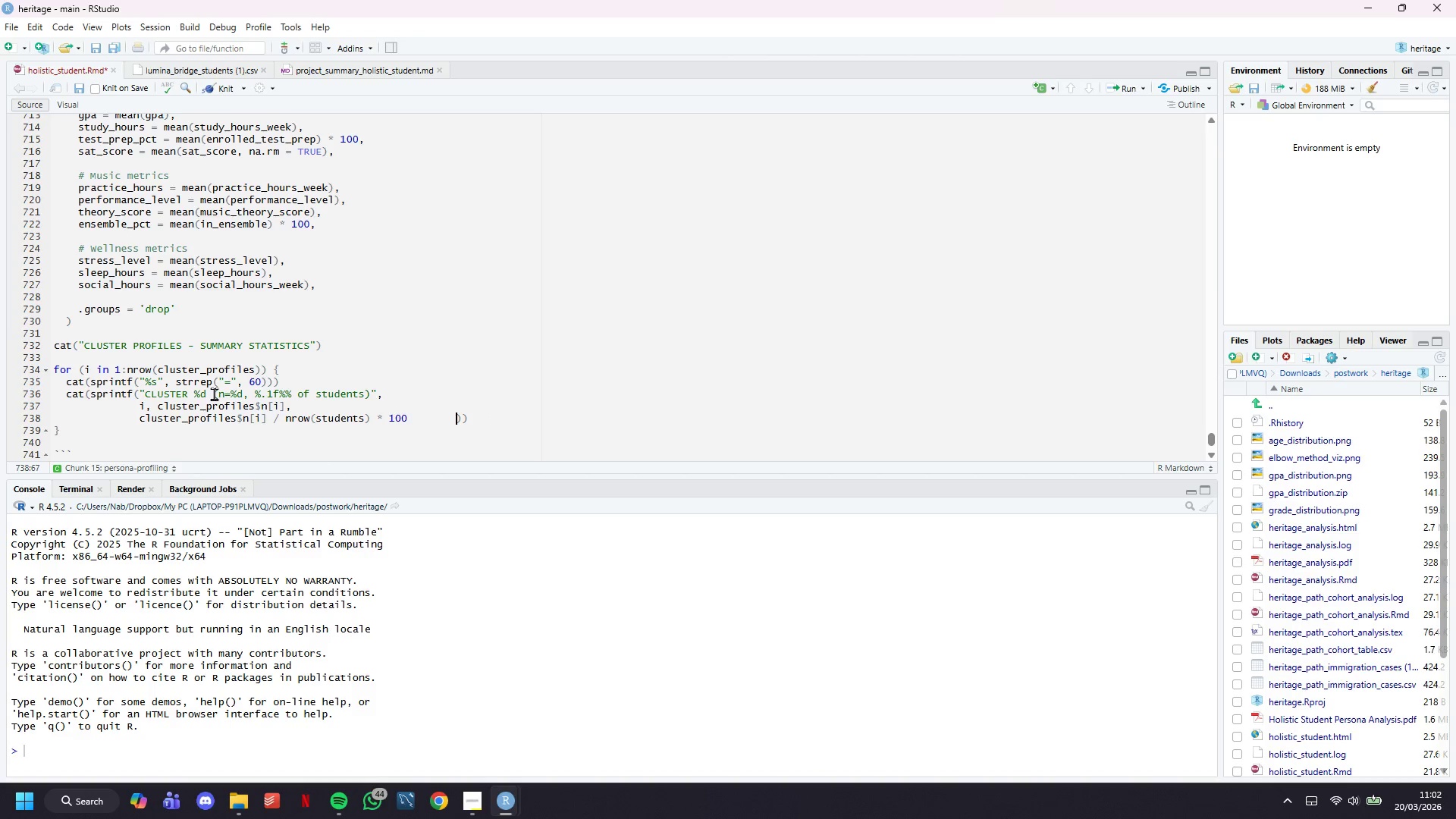 
key(Backspace)
 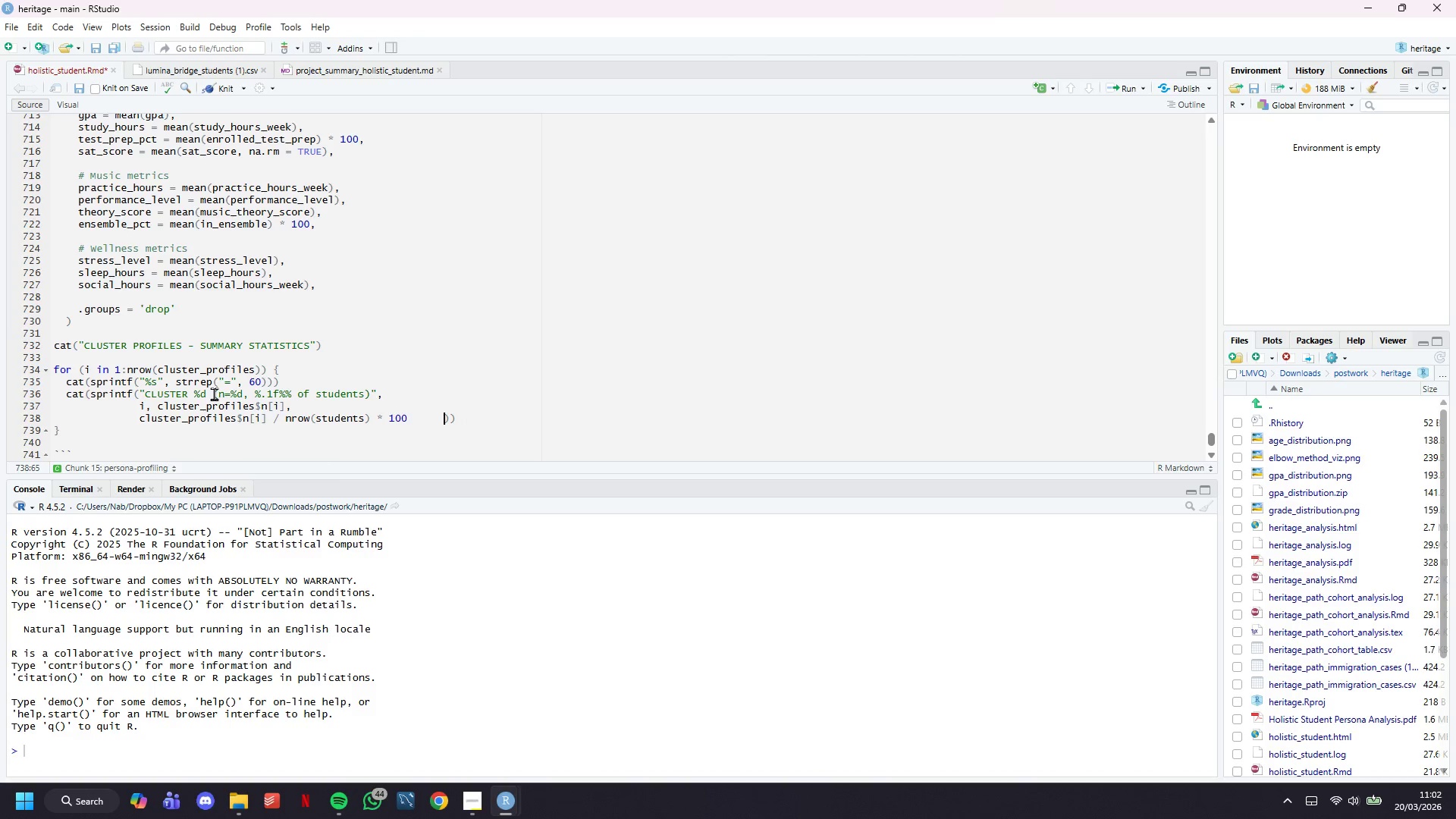 
key(Backspace)
 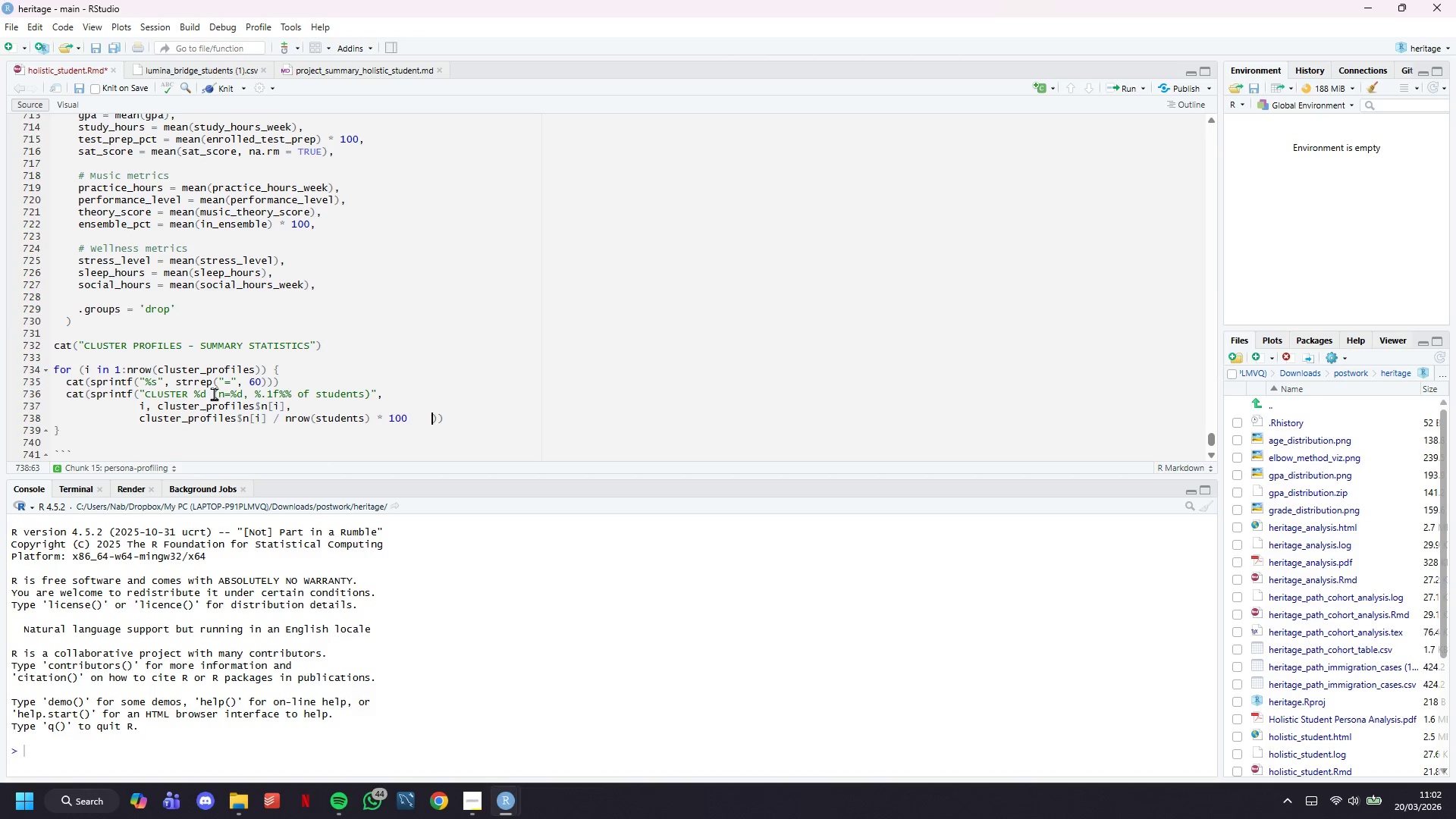 
key(Backspace)
 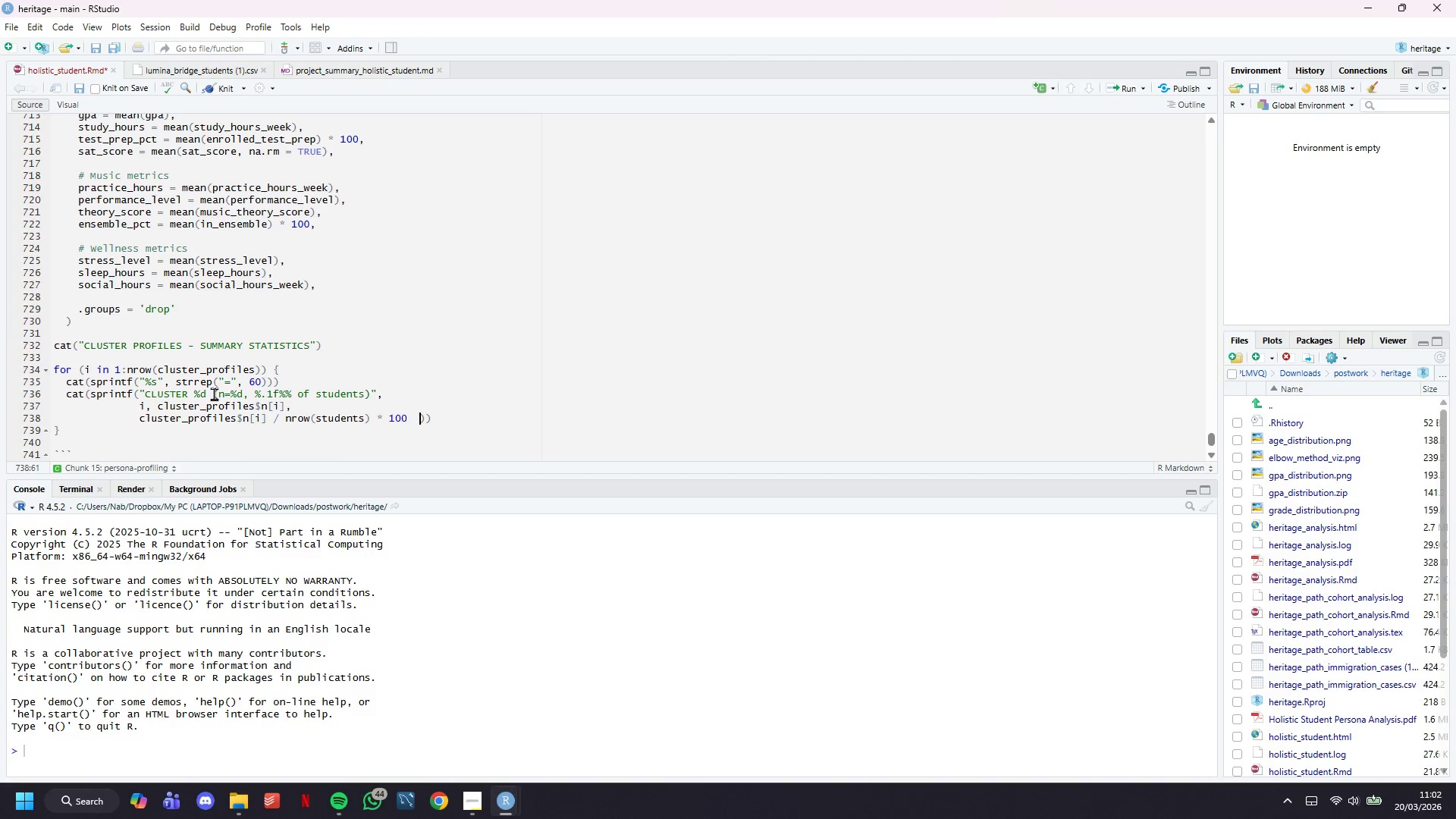 
key(Backspace)
 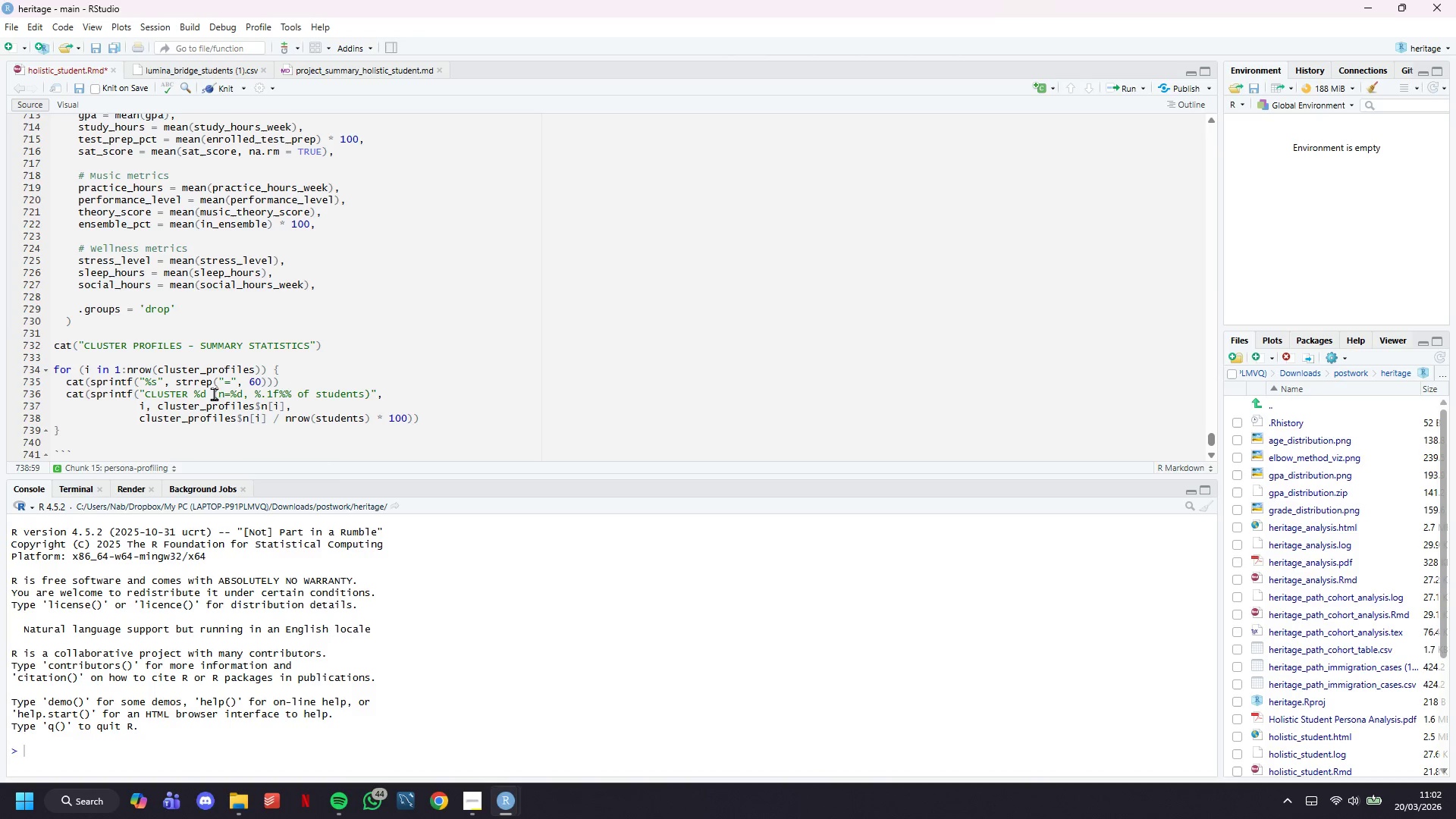 
key(ArrowRight)
 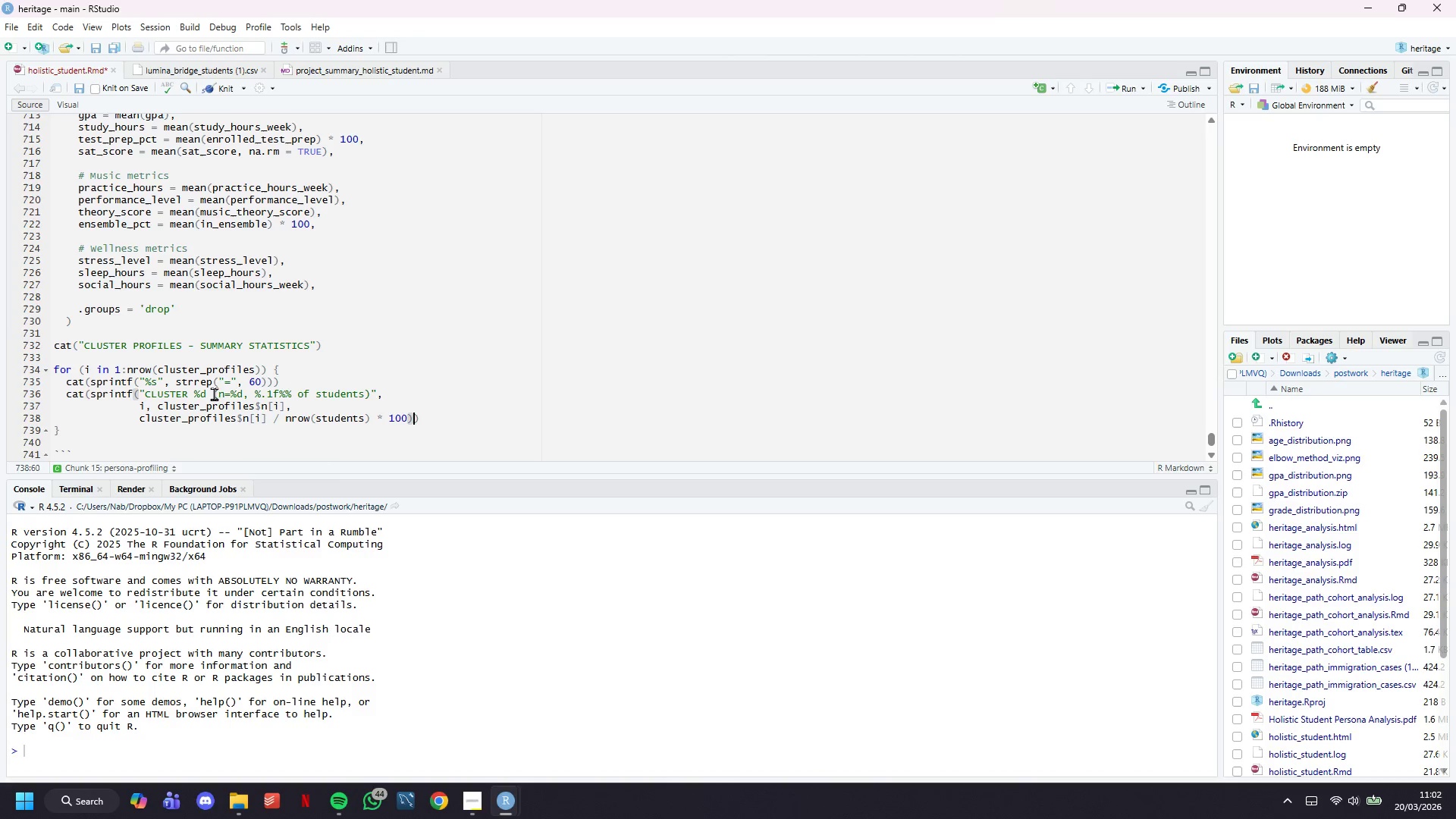 
key(ArrowRight)
 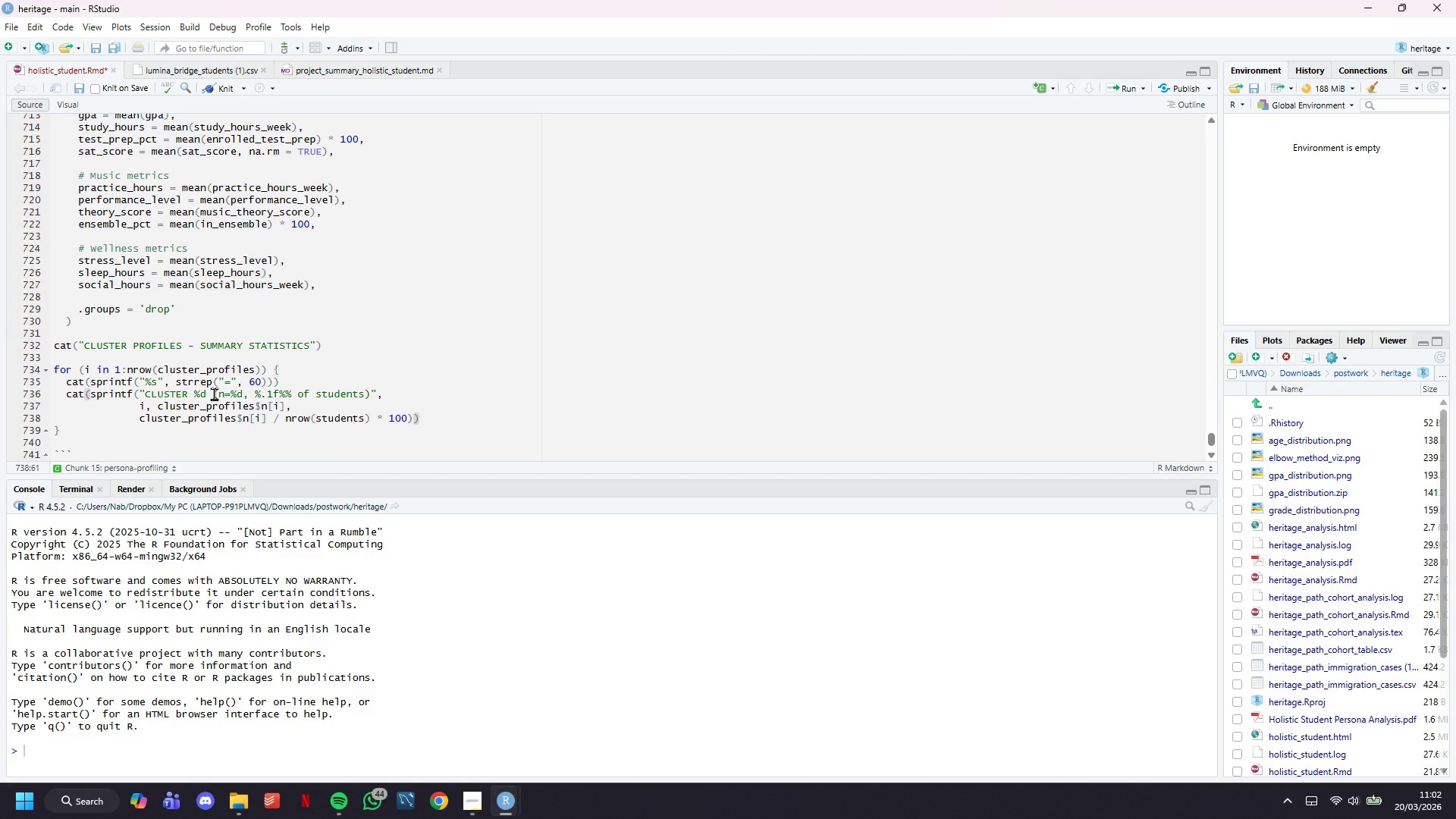 
key(Enter)
 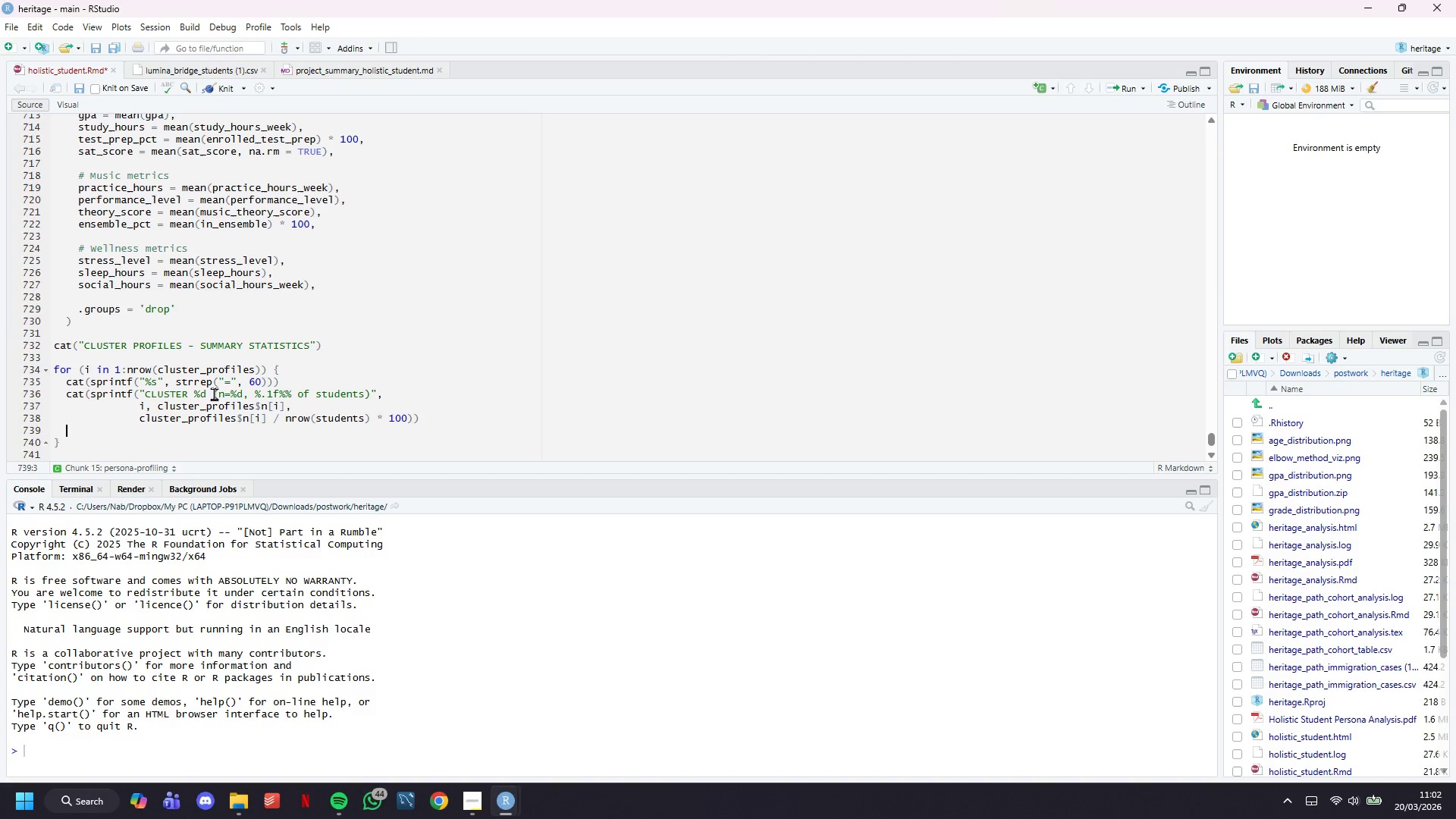 
key(Enter)
 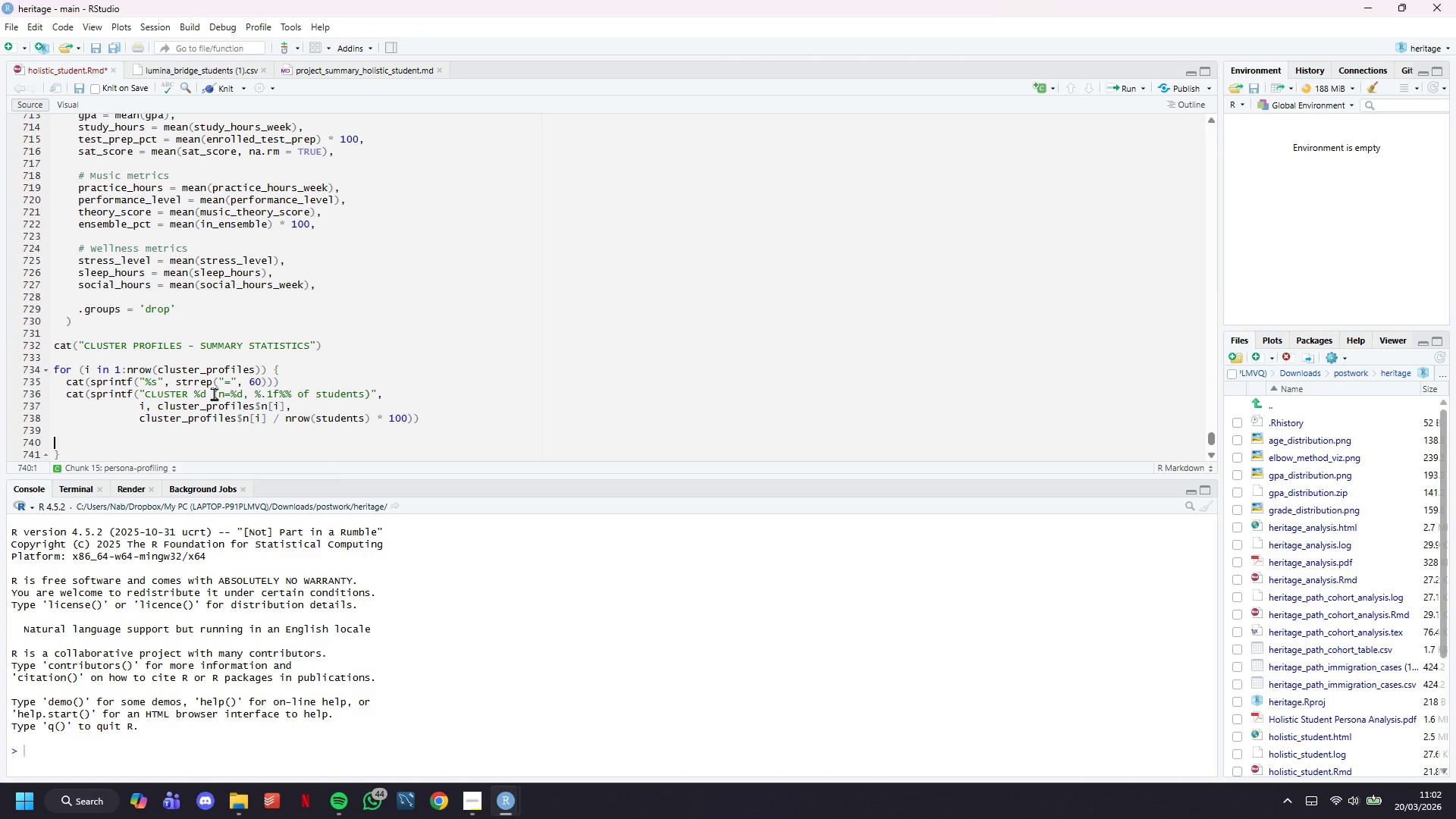 
key(Backspace)
key(Backspace)
type(cat(sprintf("%s)
 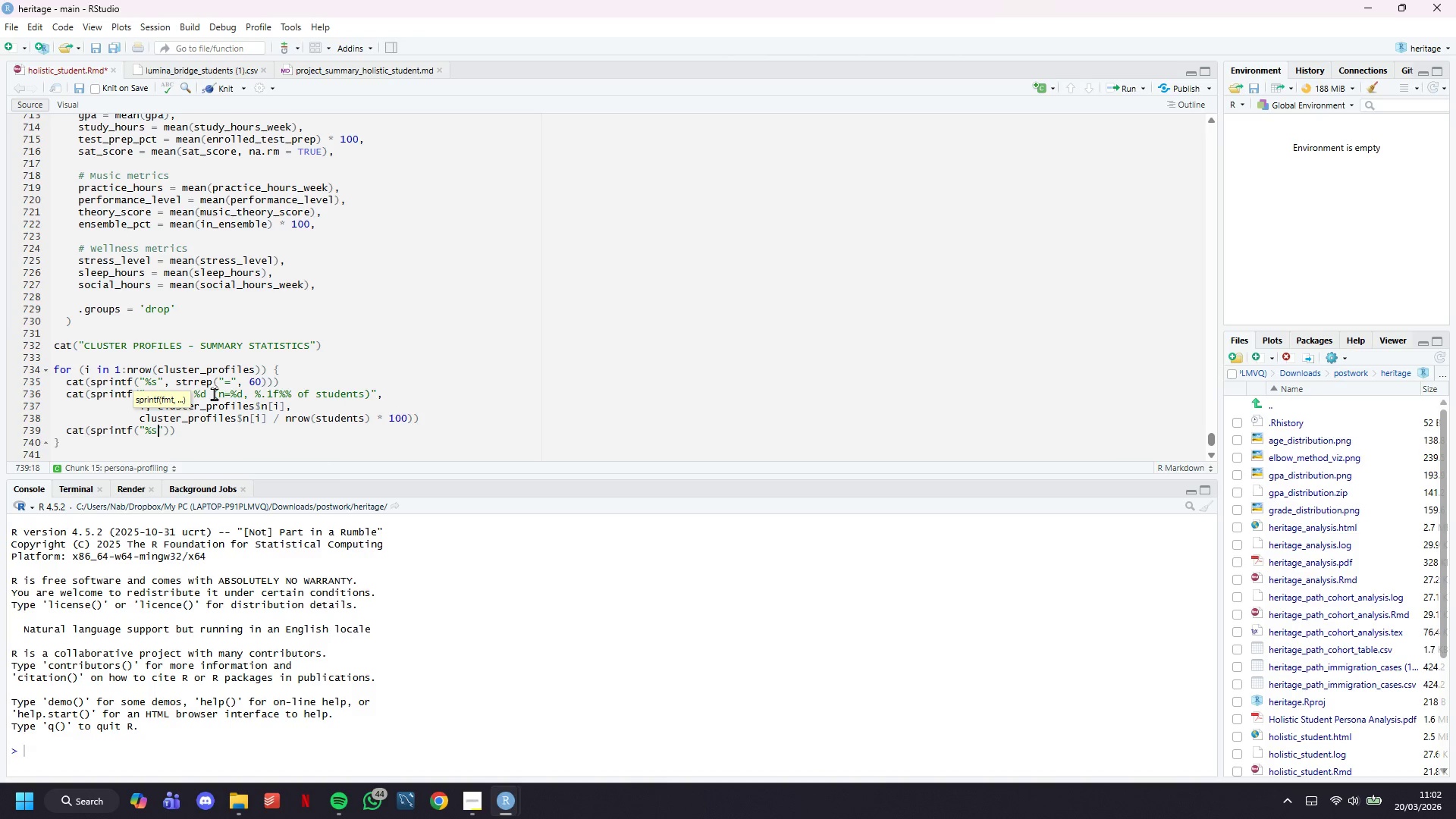 
key(ArrowRight)
 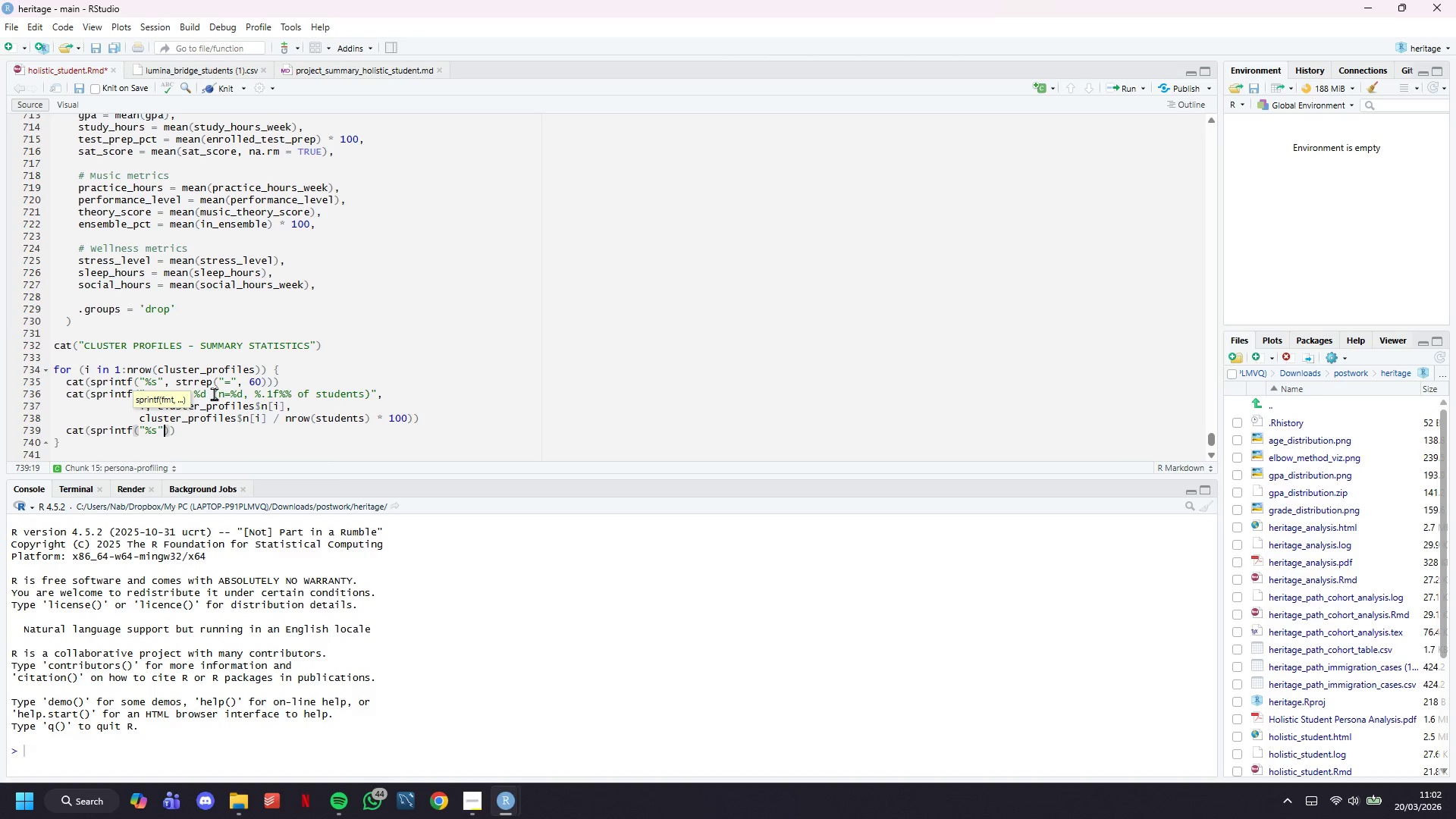 
type(, stt)
key(Backspace)
type(rr)
key(Tab)
type(("=)
 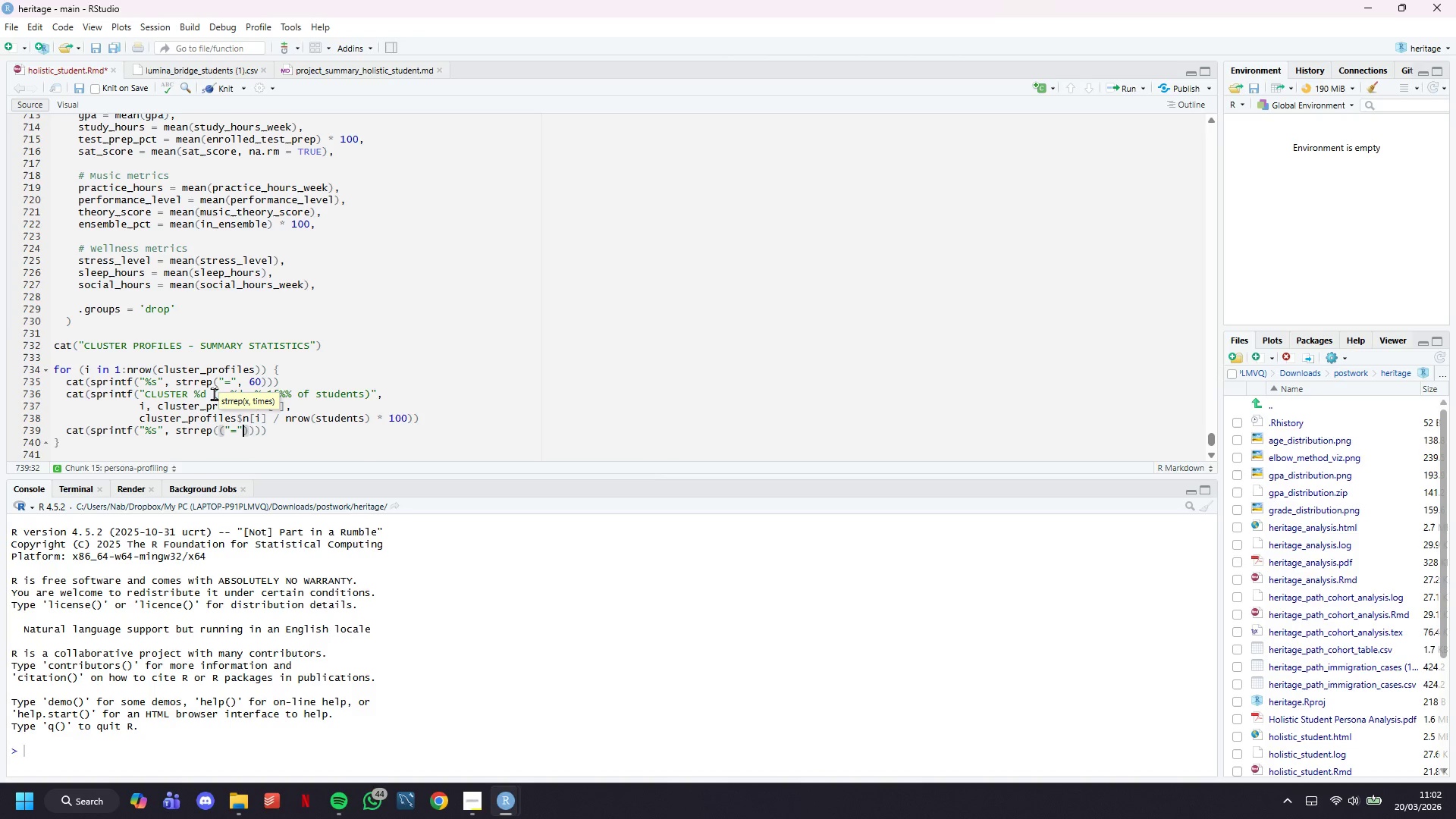 
 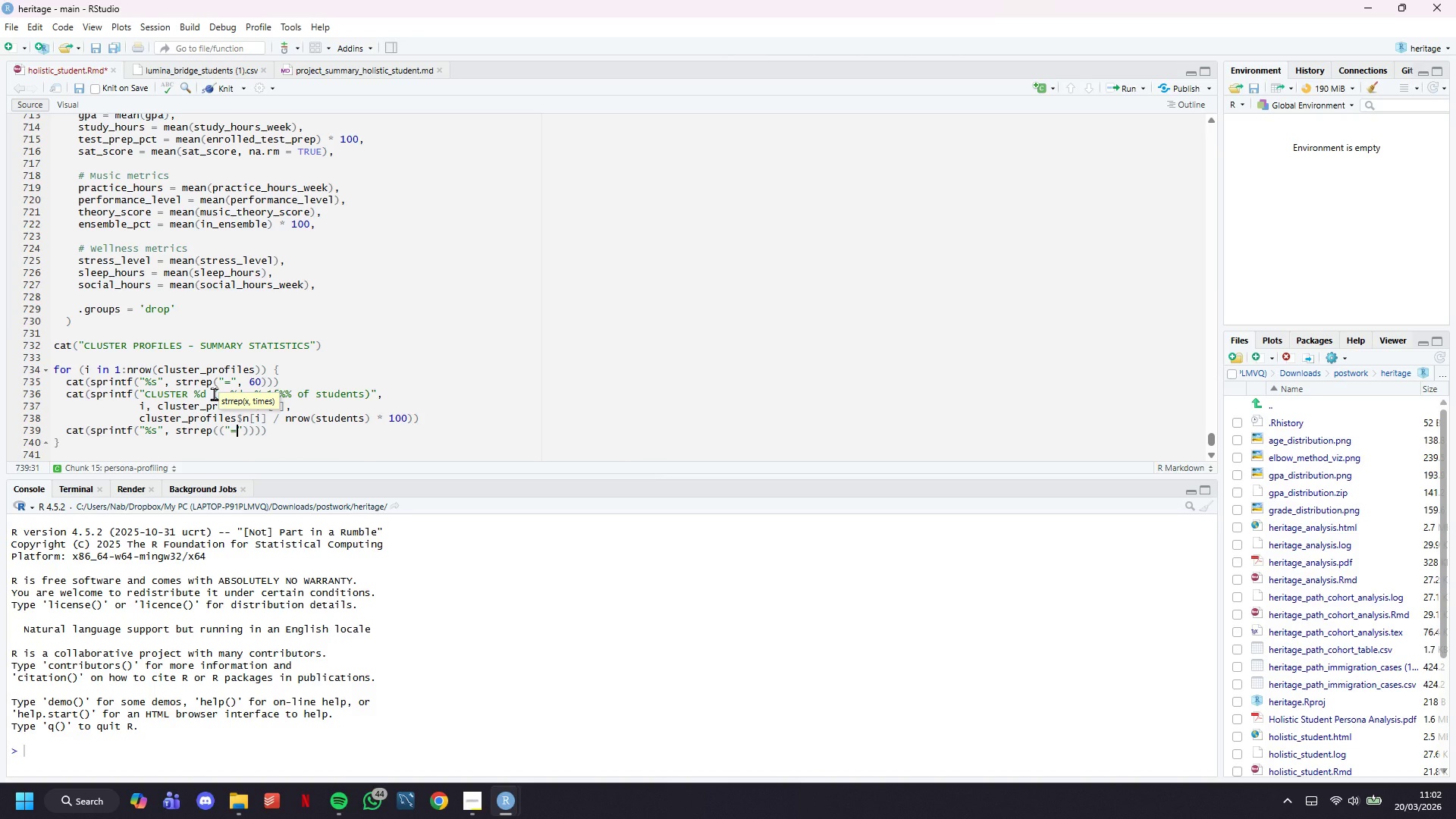 
key(ArrowRight)
 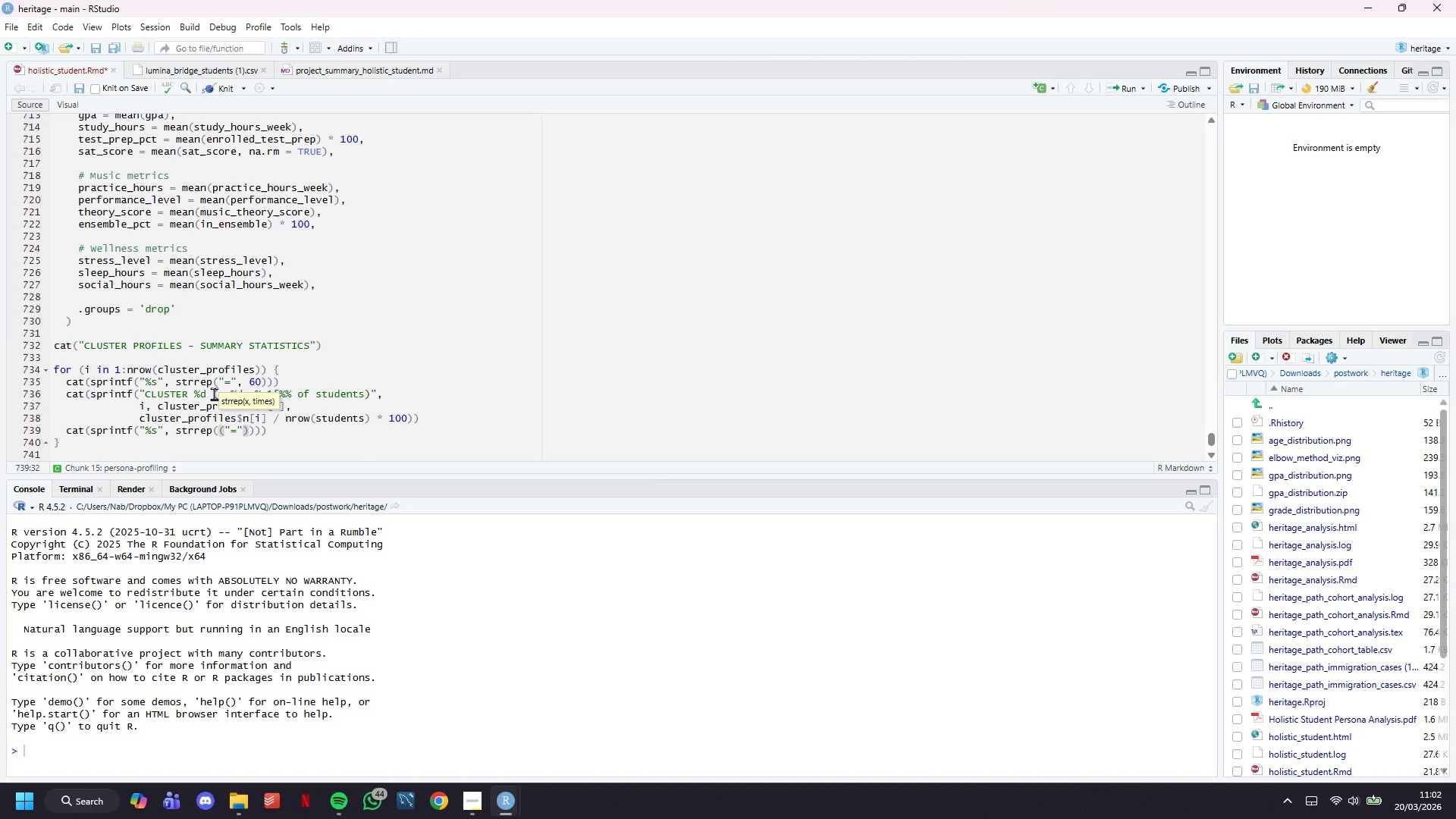 
type(, 60)
 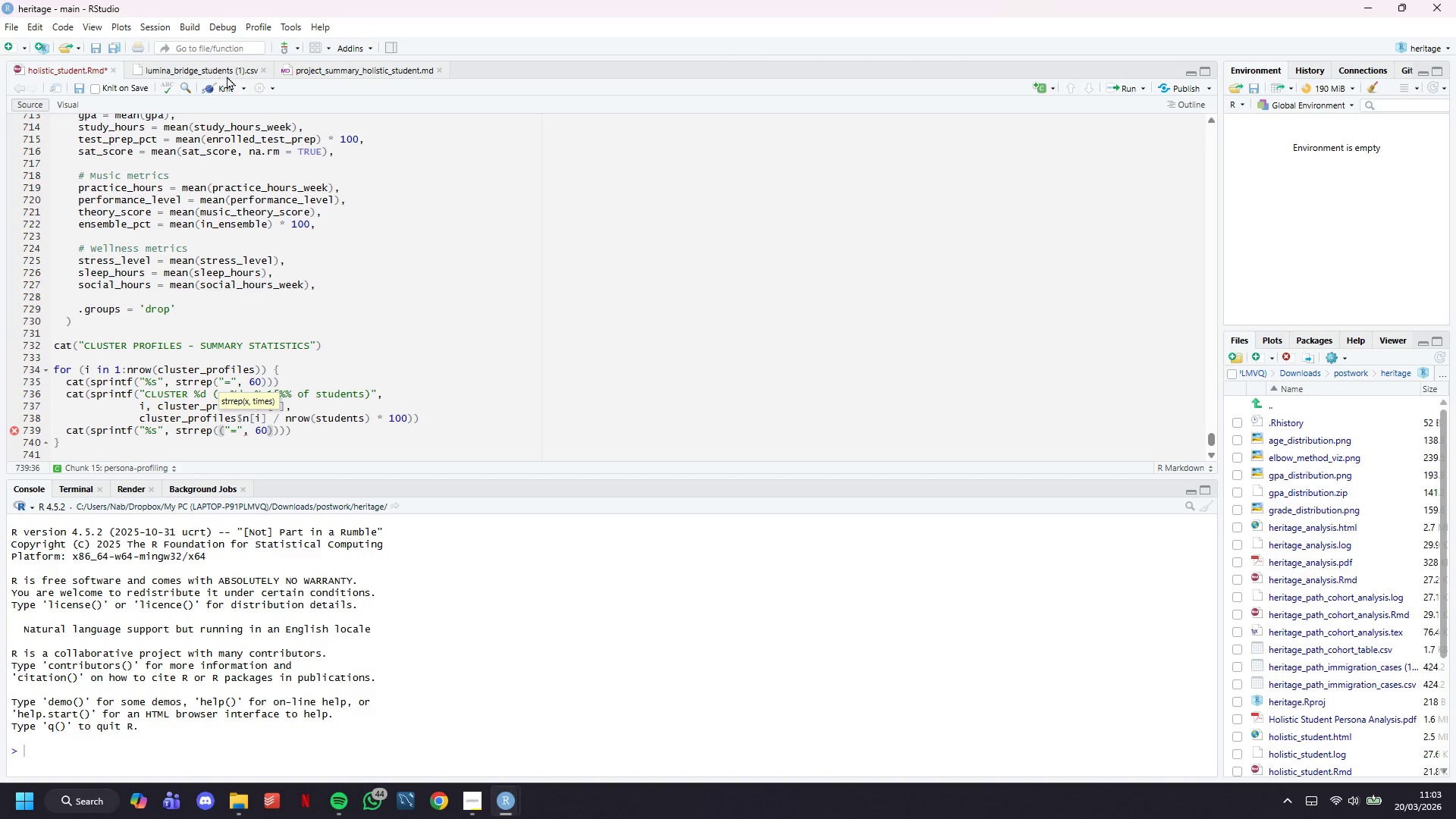 
left_click([224, 86])
 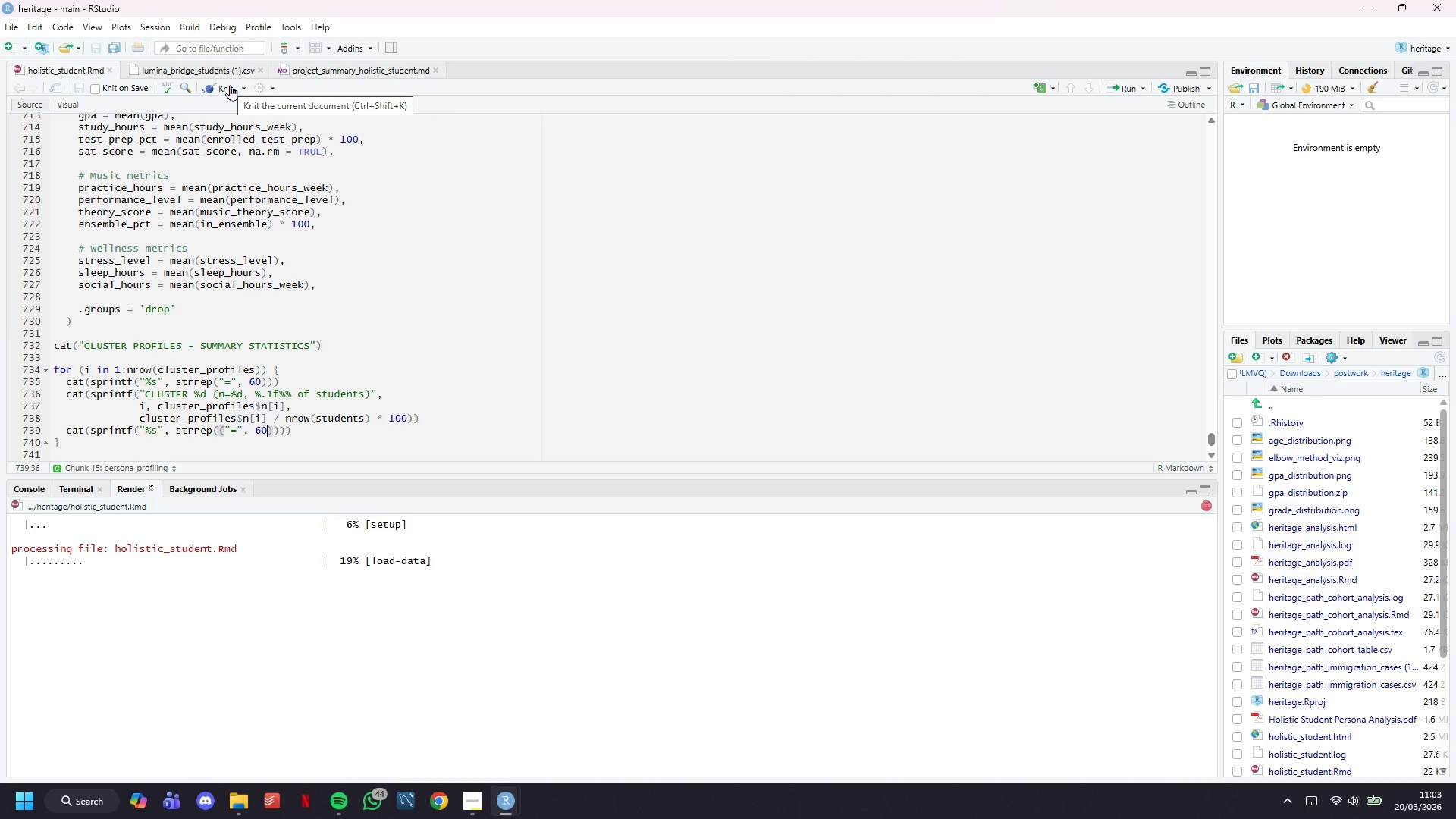 
wait(14.44)
 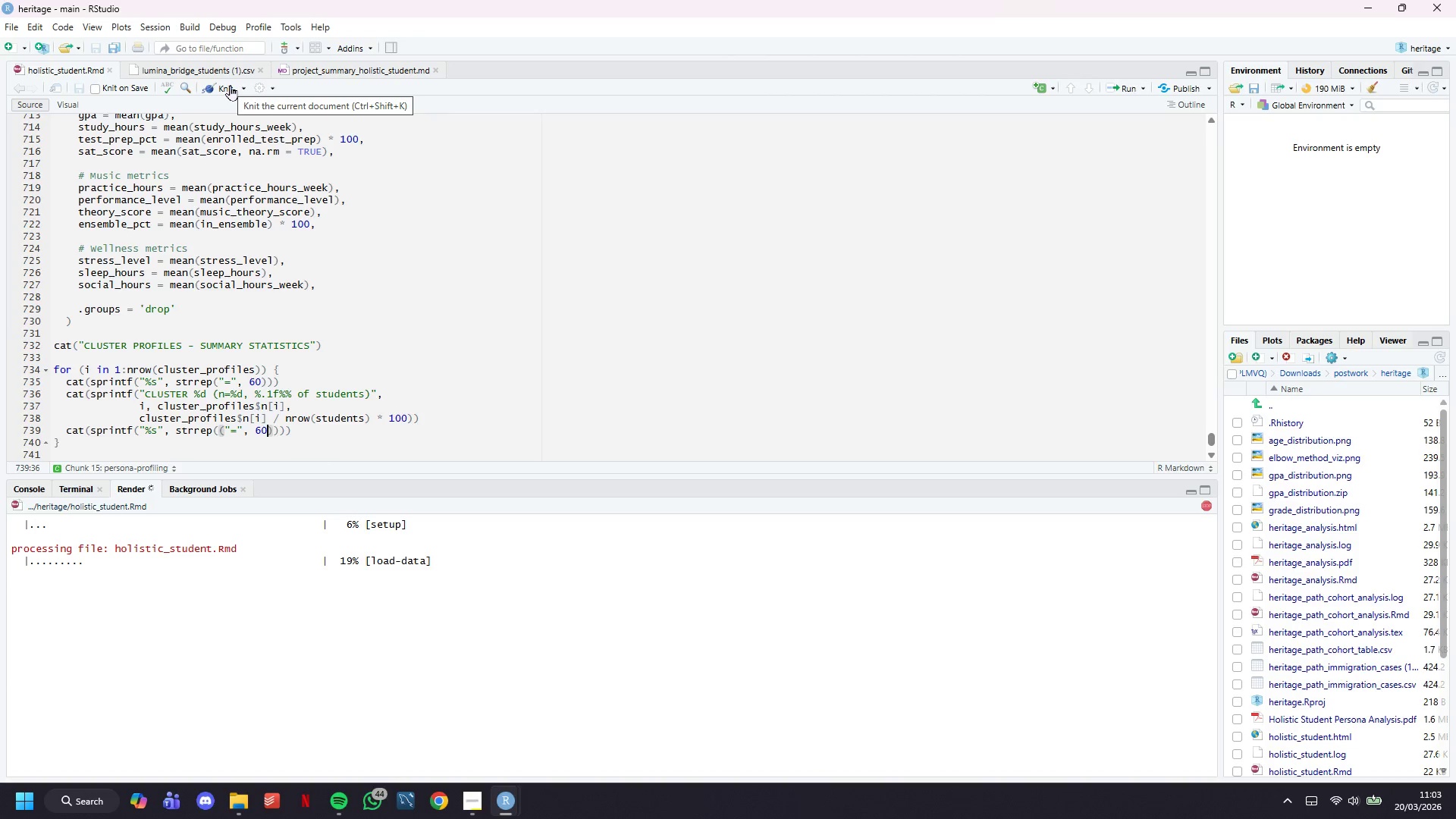 
scroll: coordinate [305, 280], scroll_direction: down, amount: 7.0
 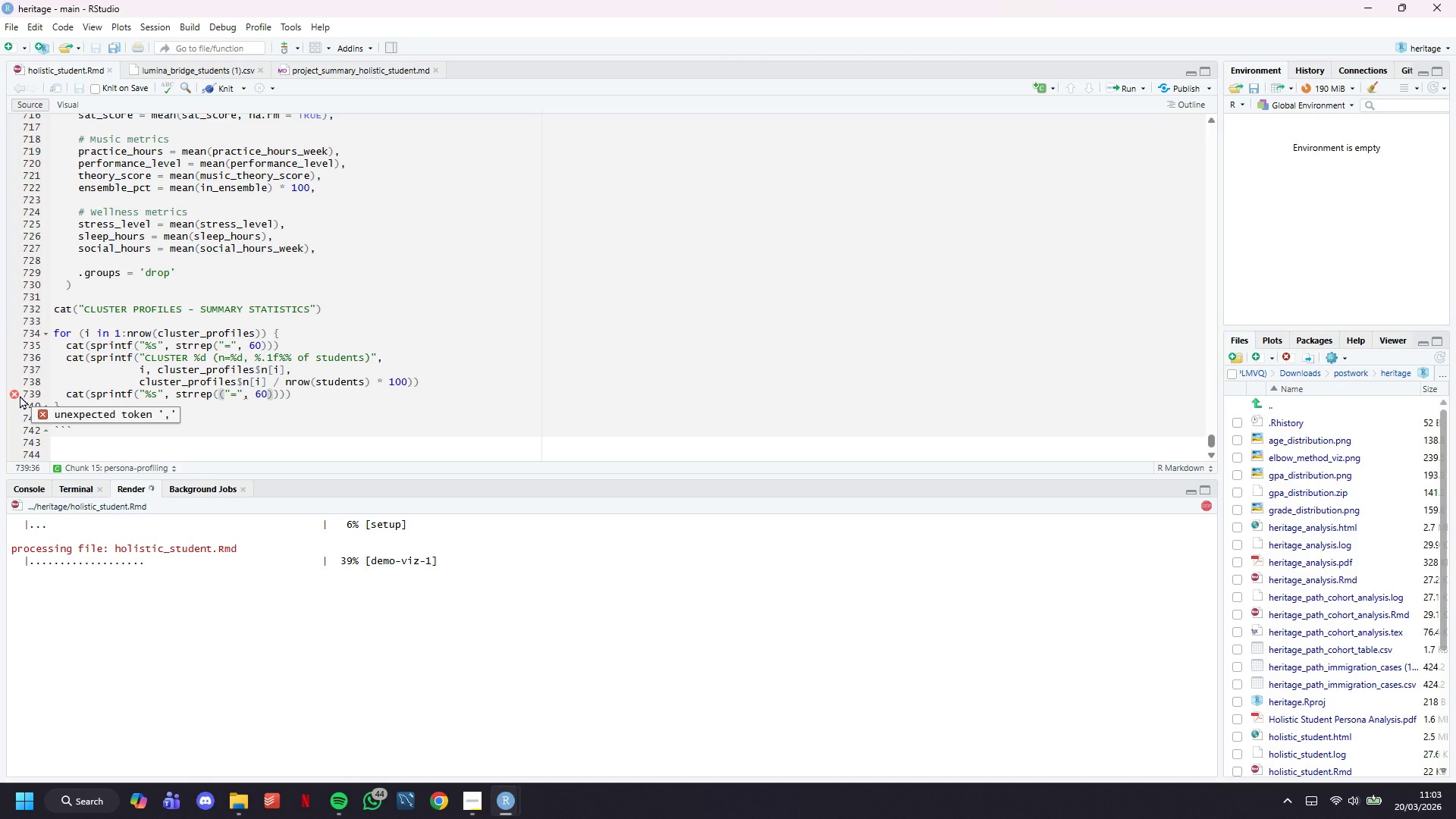 
wait(13.42)
 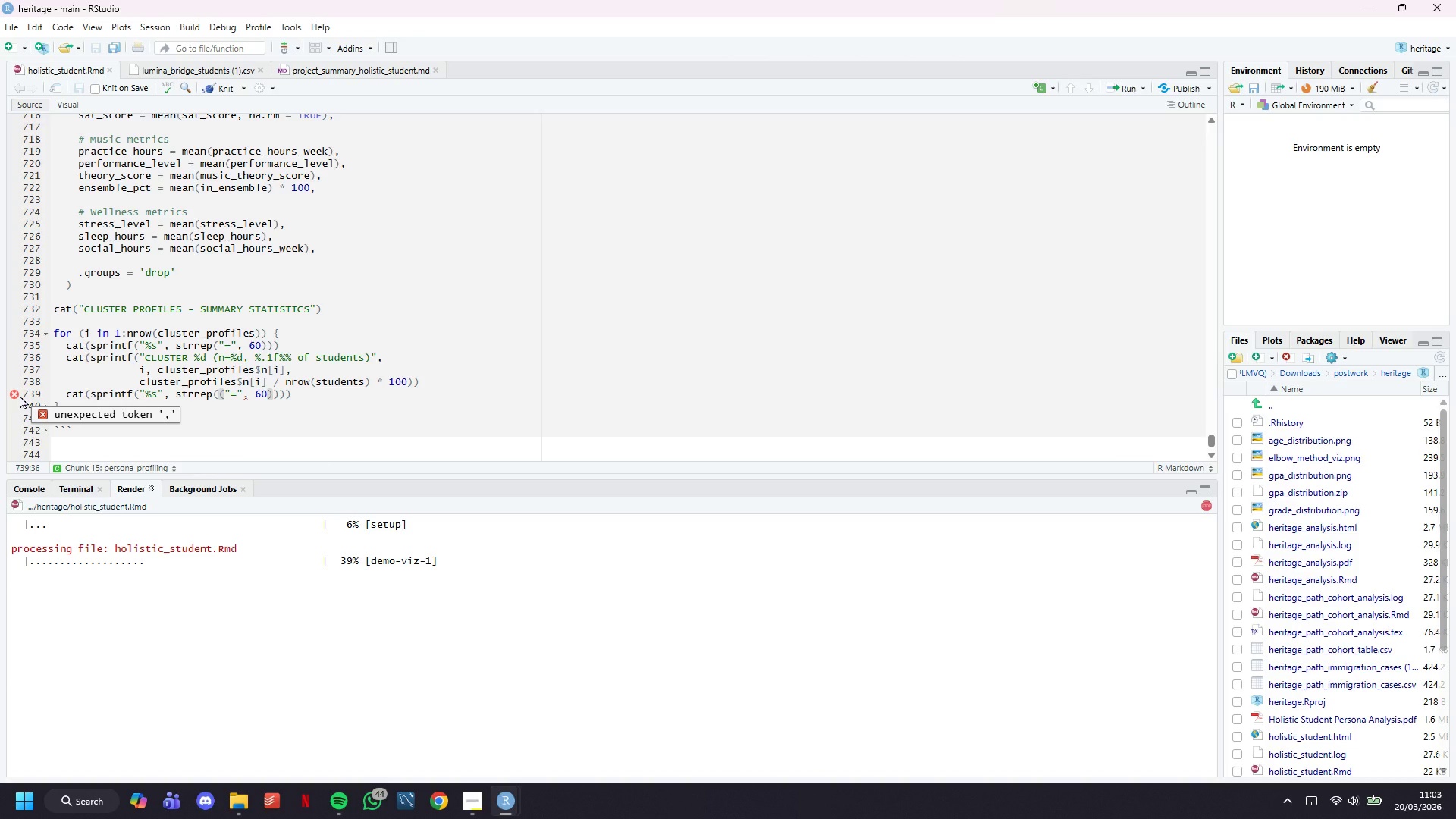 
left_click([449, 383])
 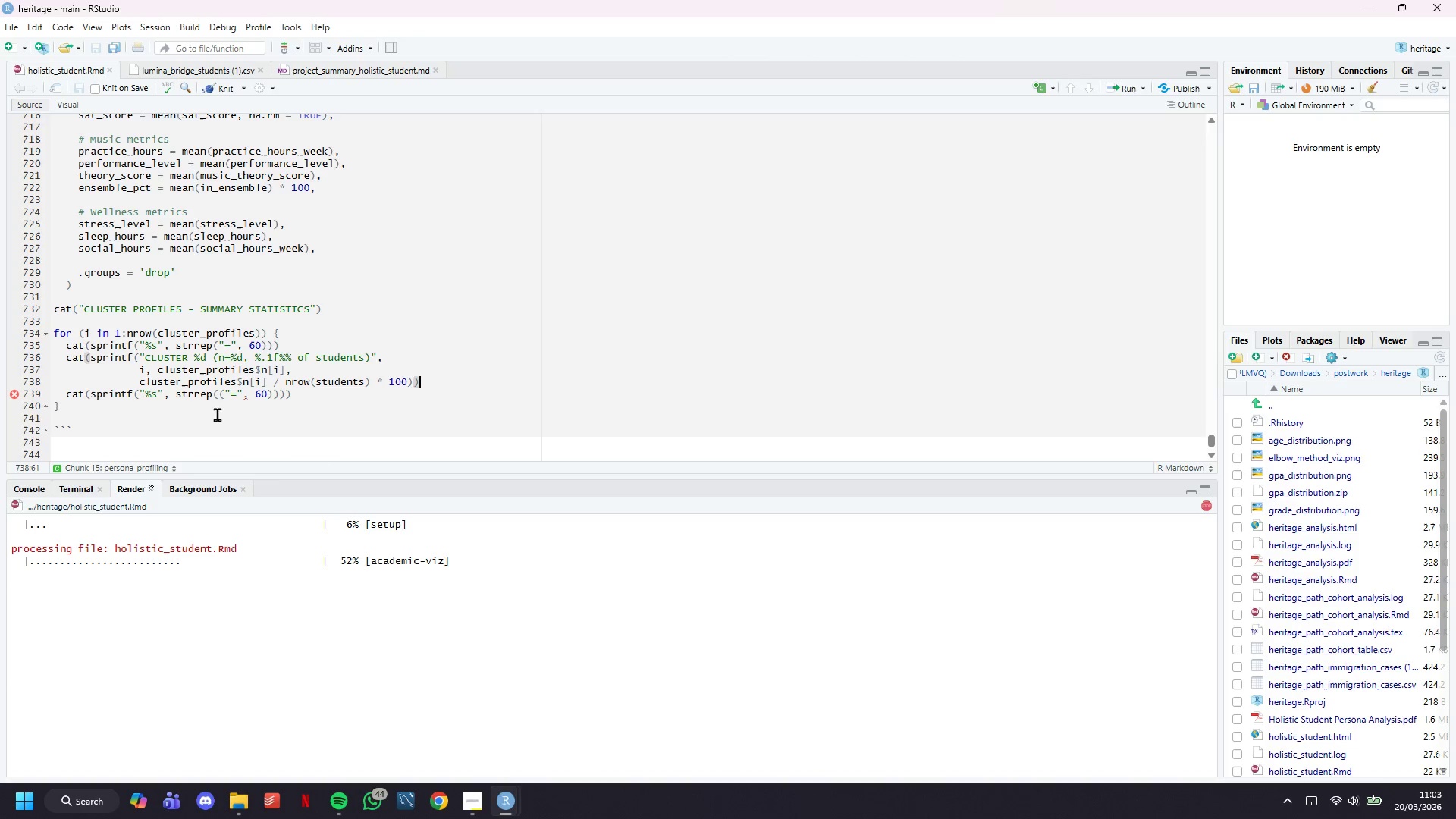 
wait(6.08)
 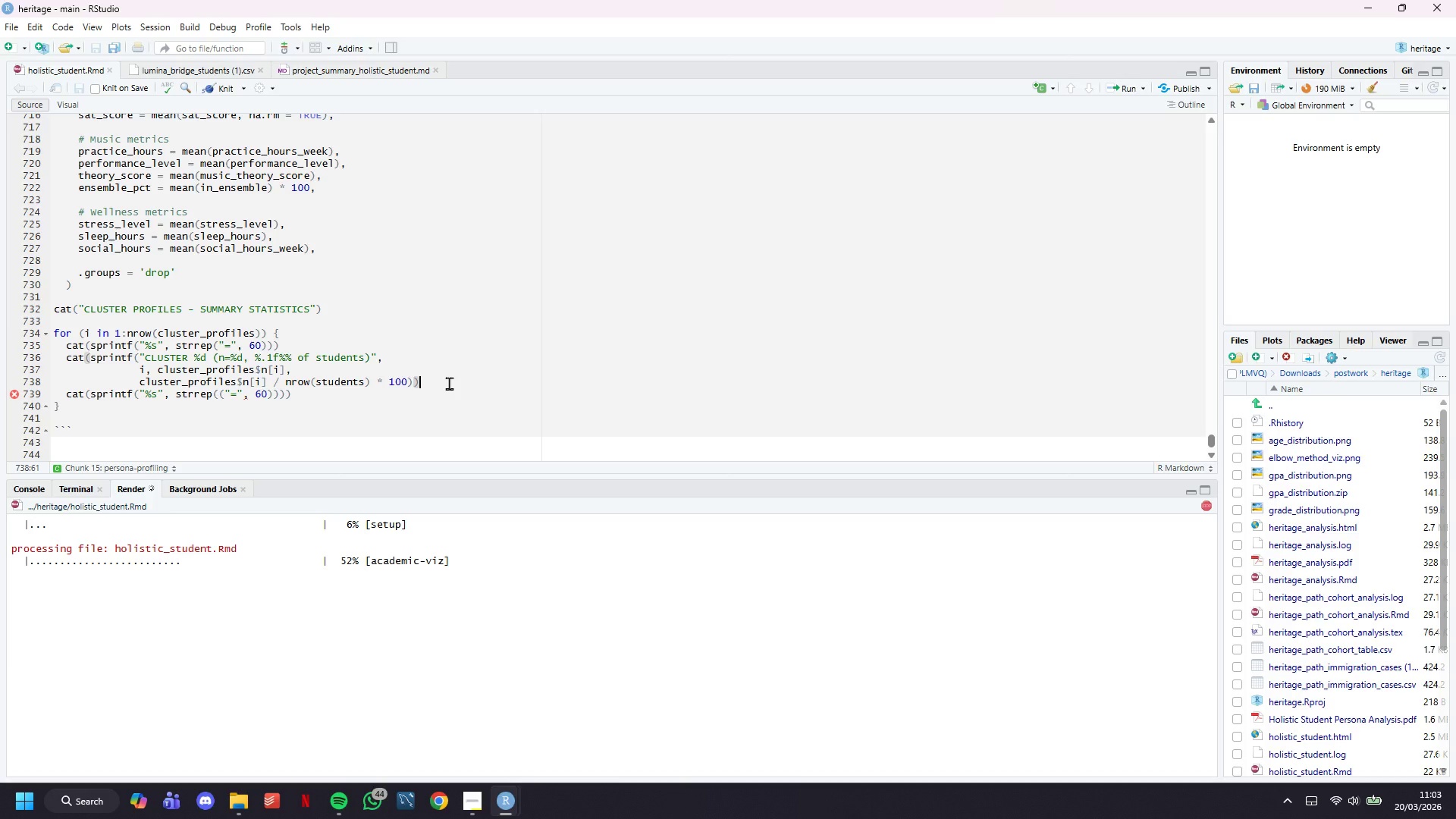 
left_click([163, 397])
 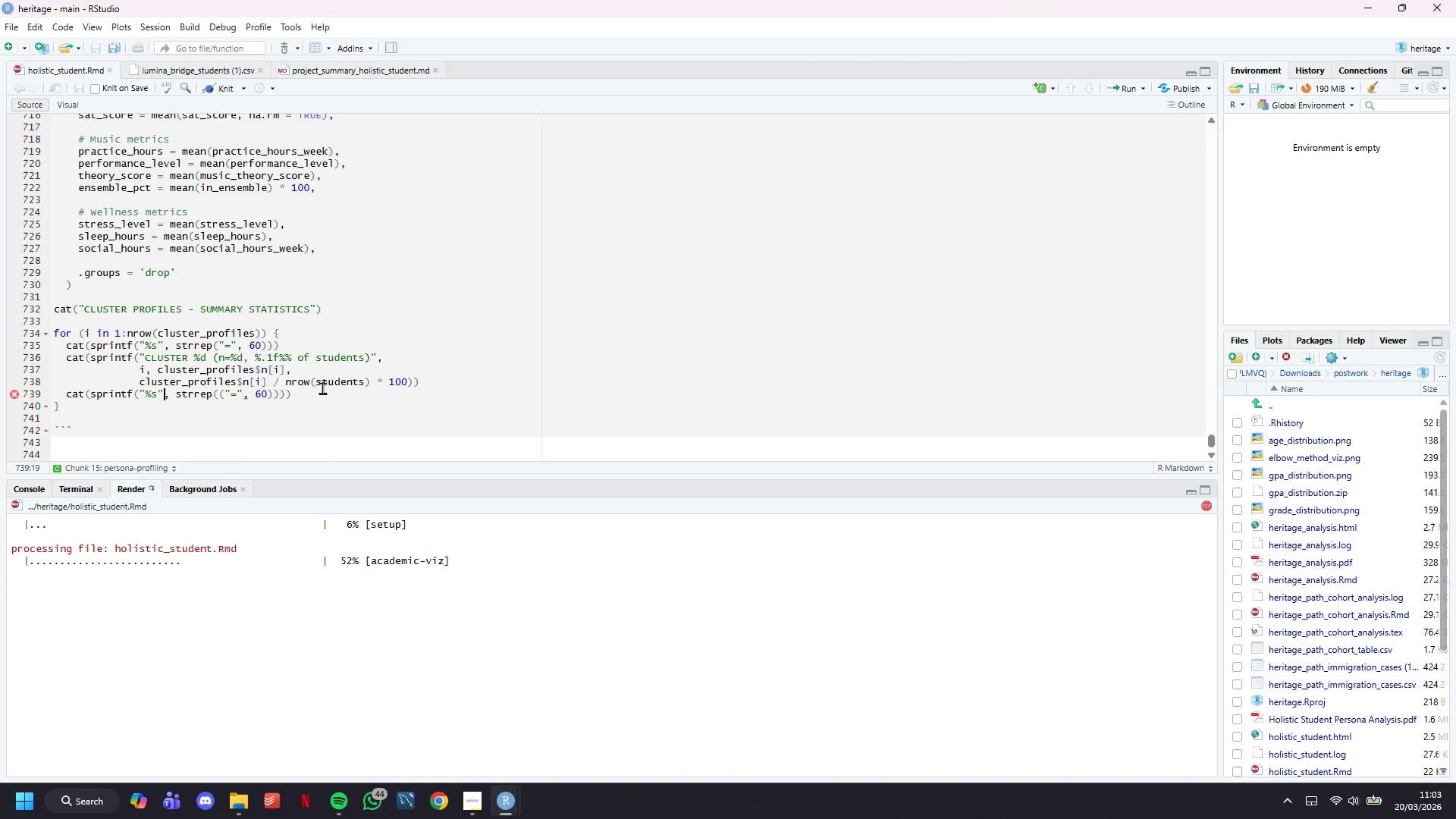 
left_click([344, 384])
 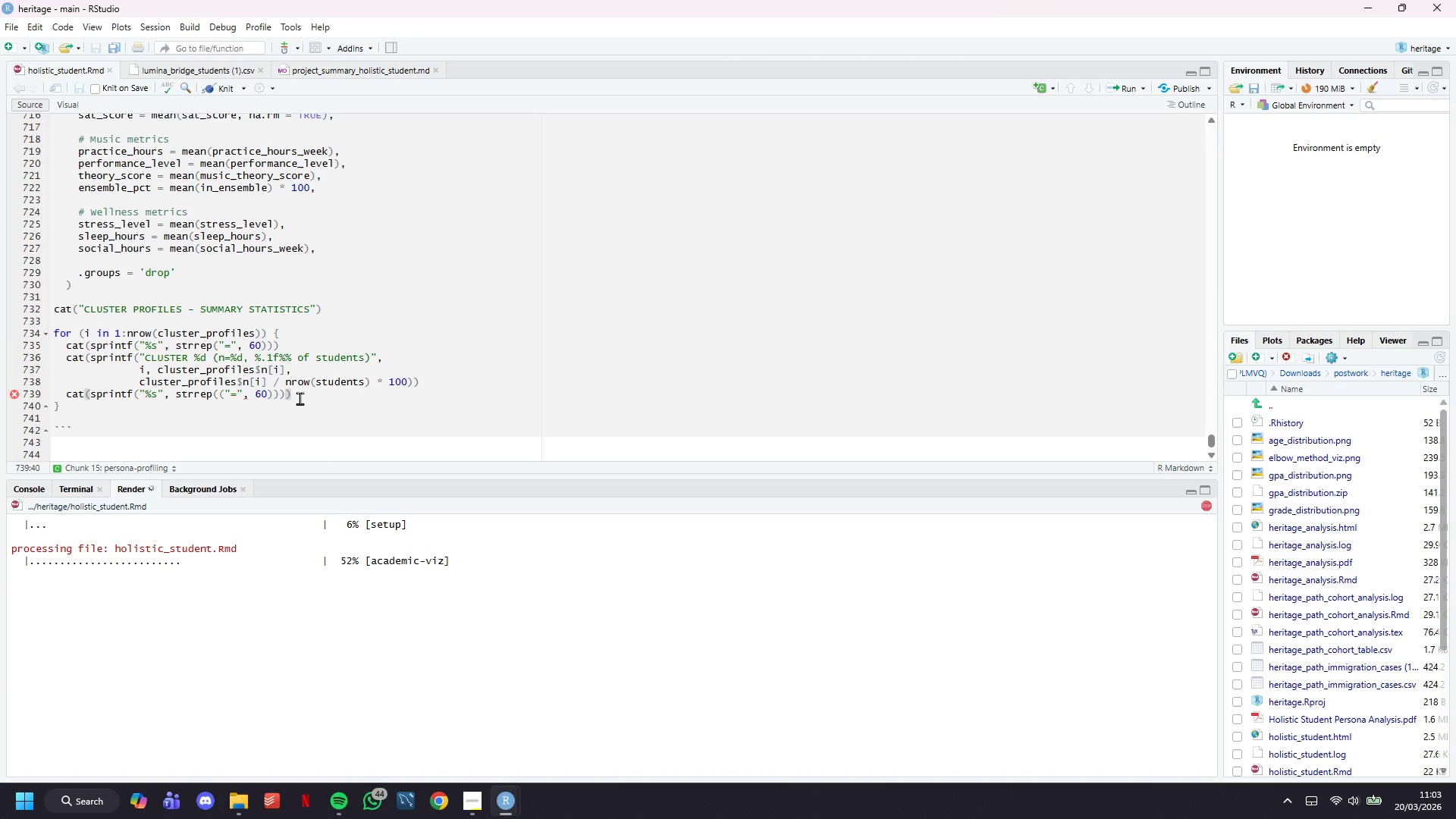 
left_click([300, 398])
 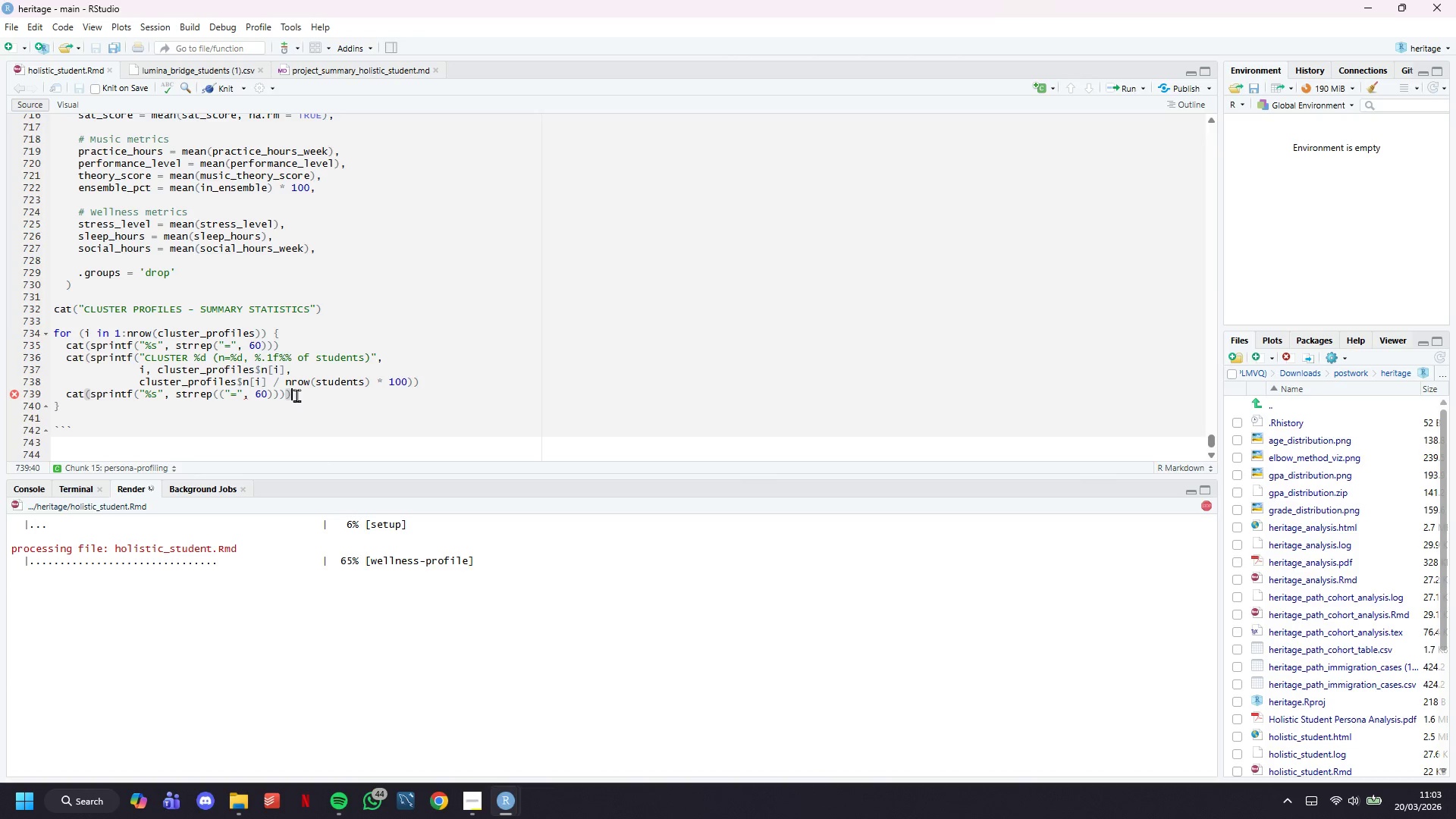 
key(Backspace)
 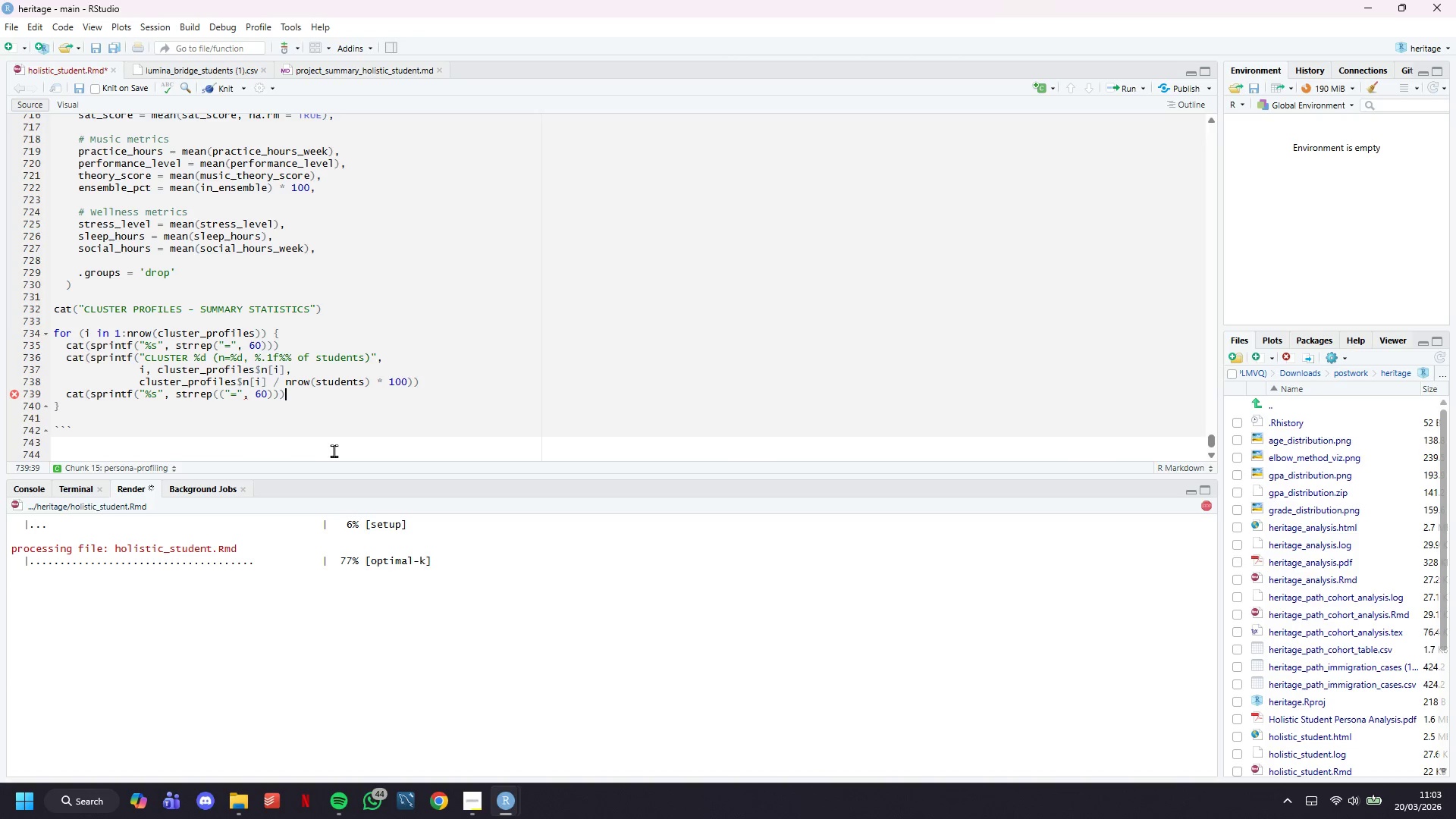 
hold_key(key=ArrowLeft, duration=0.67)
 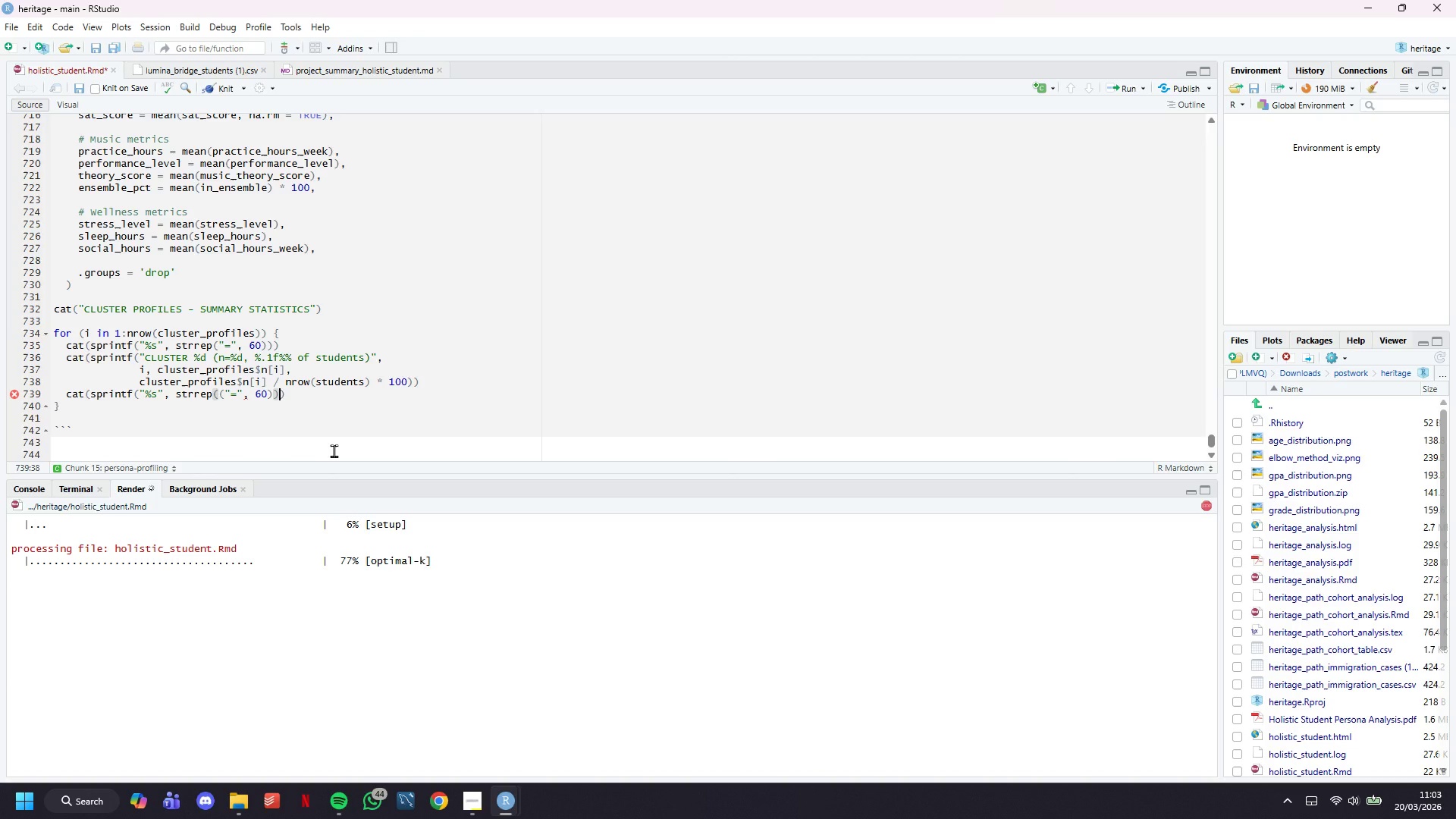 
key(ArrowLeft)
 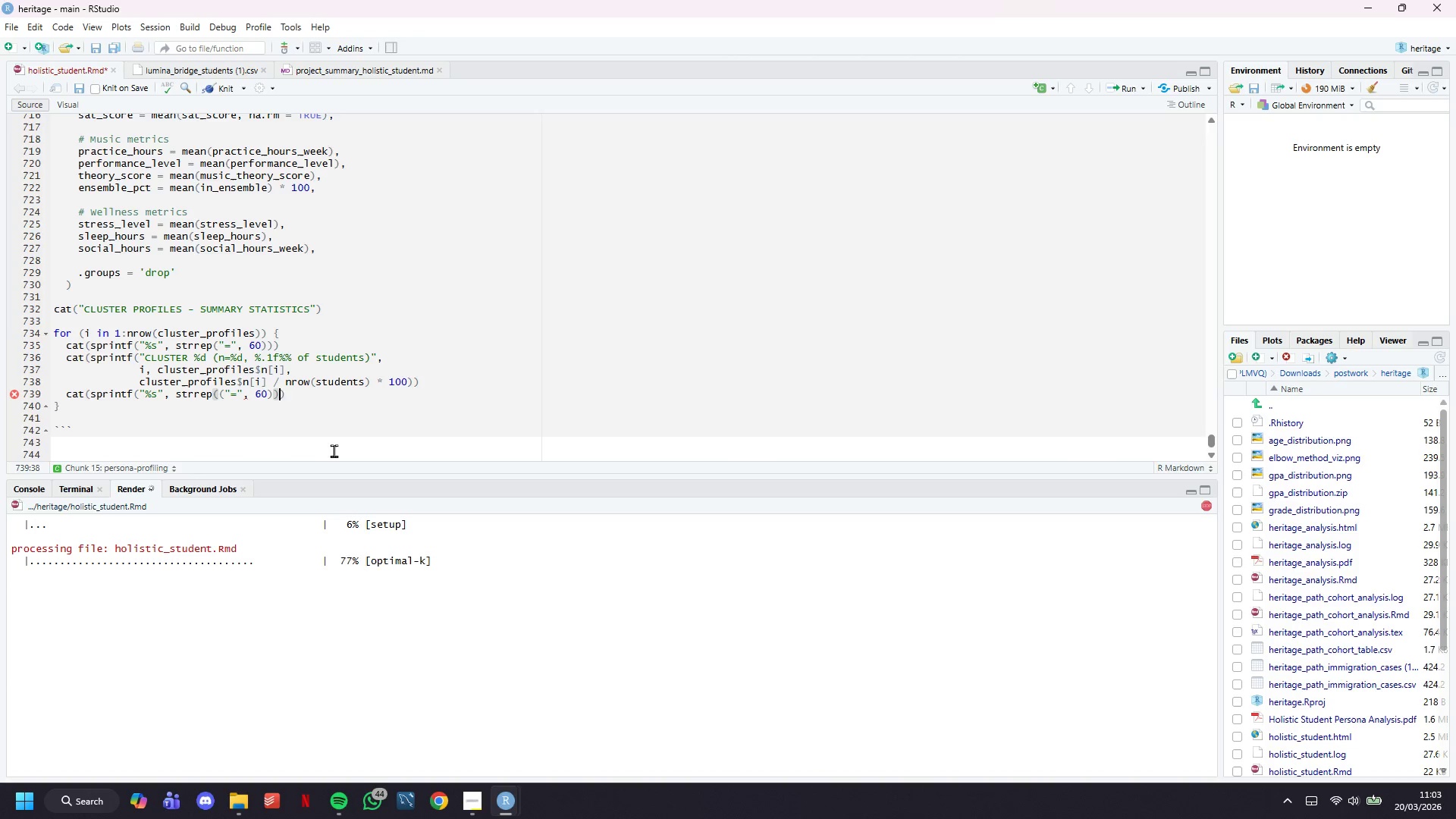 
key(ArrowLeft)
 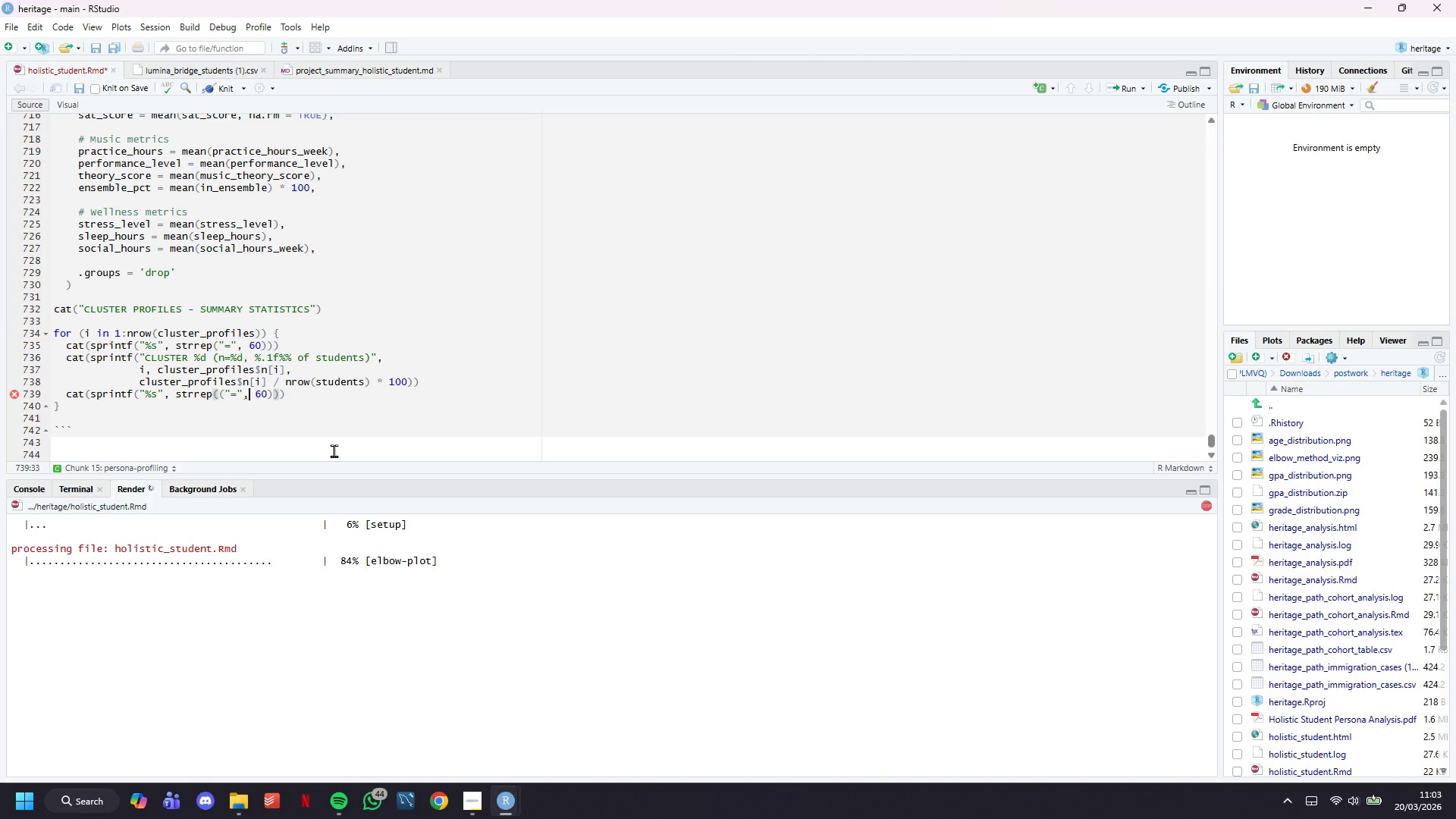 
key(ArrowLeft)
 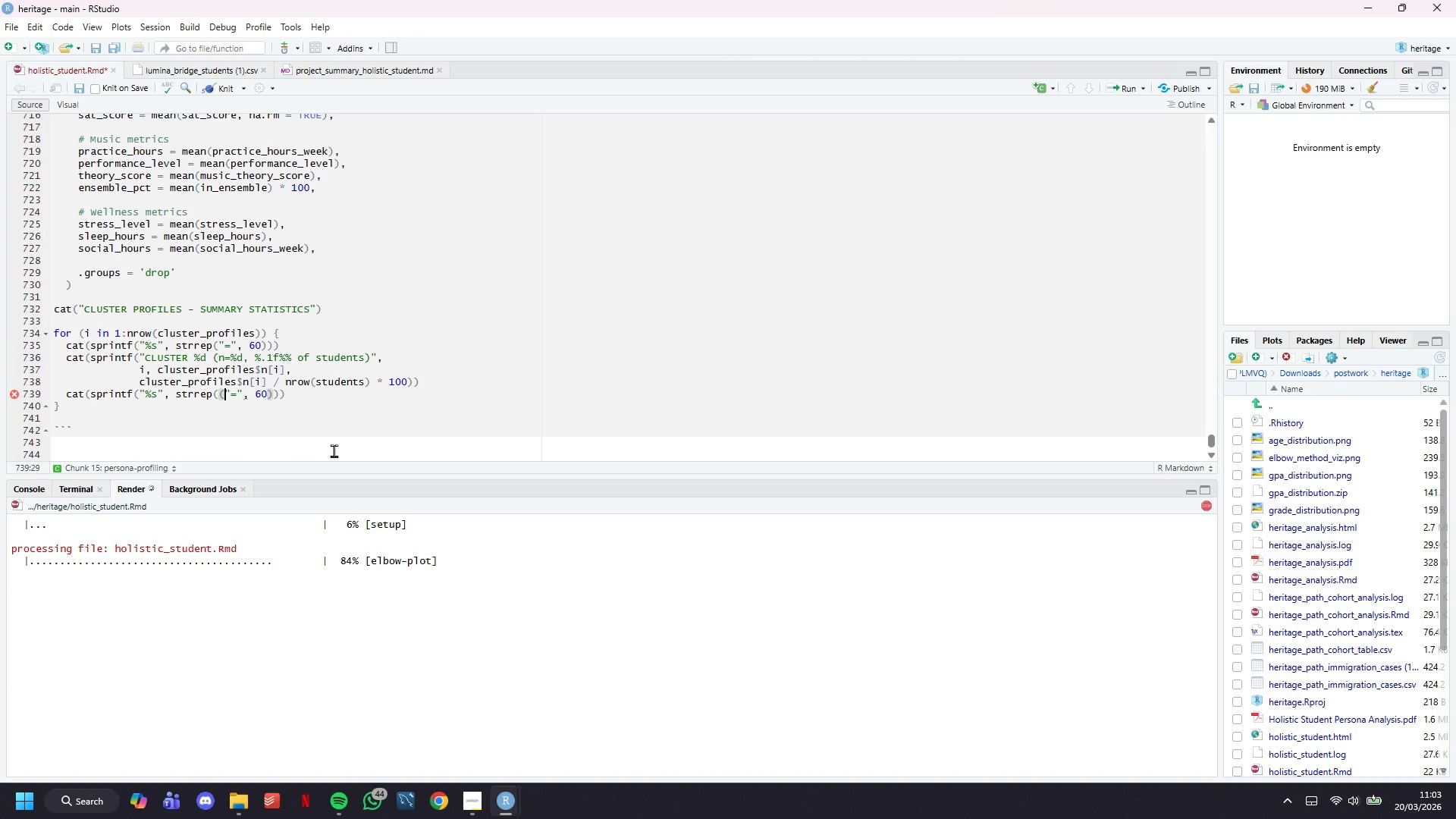 
key(Backspace)
 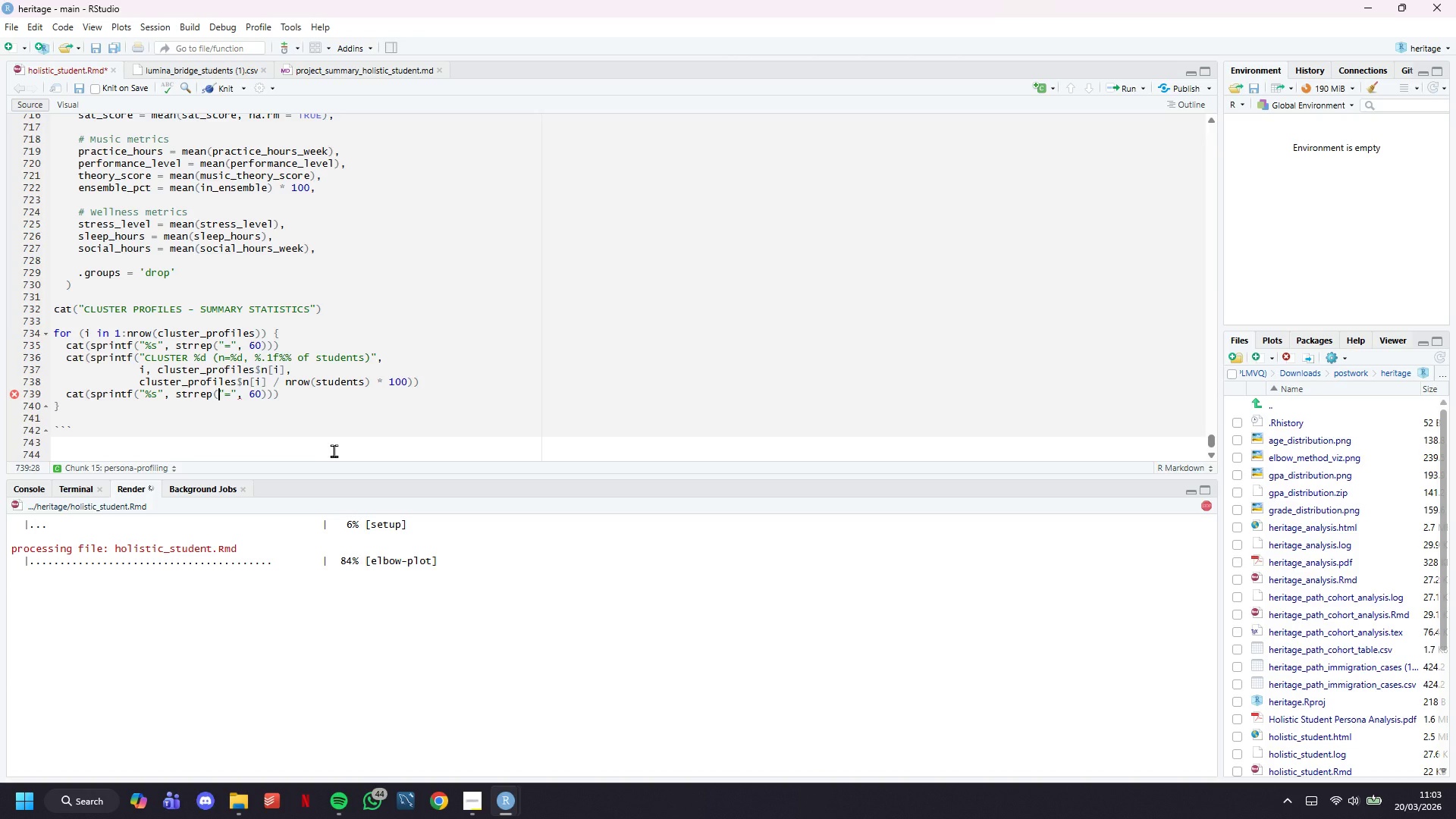 
key(ArrowRight)
 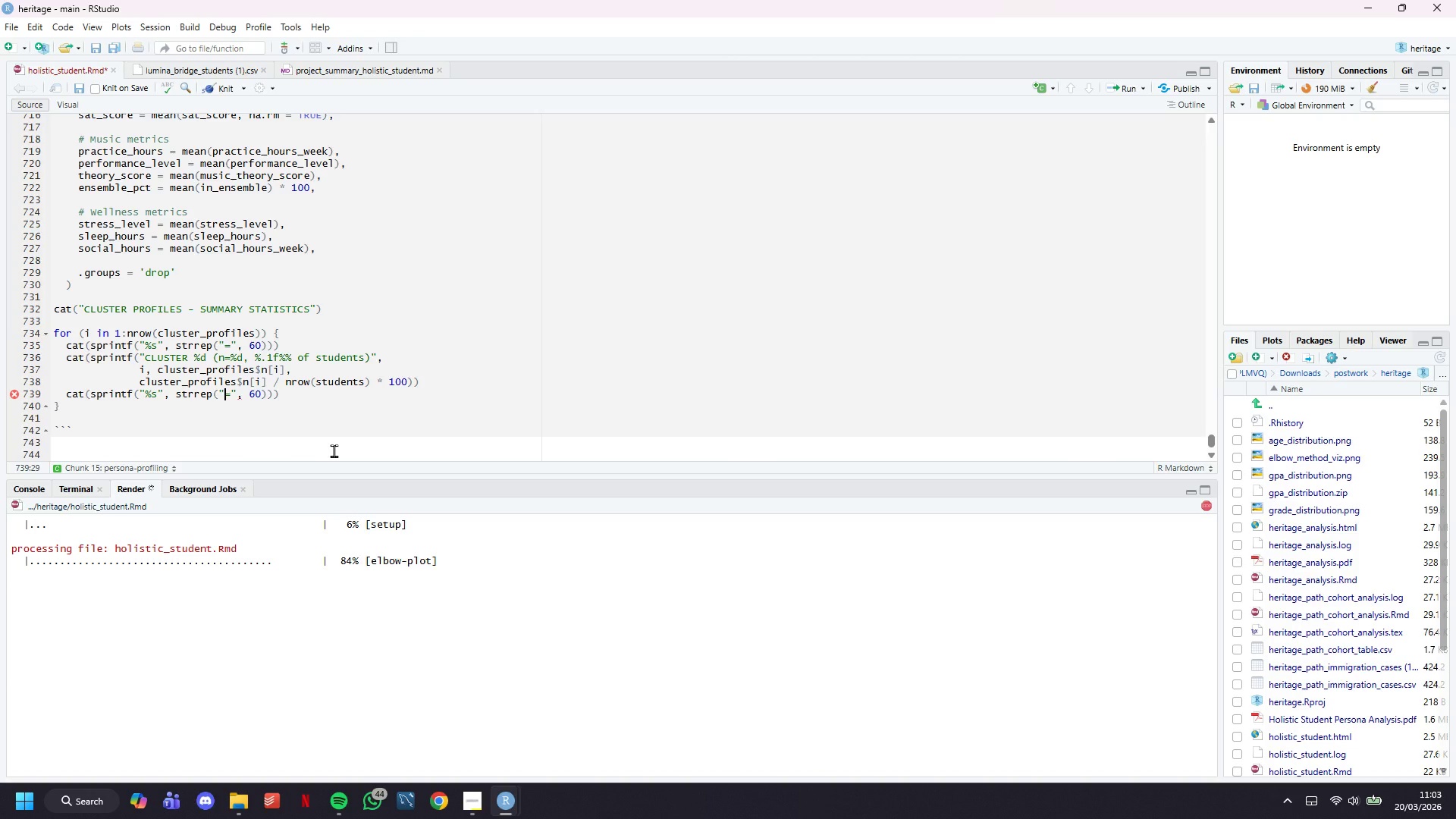 
hold_key(key=ArrowRight, duration=0.55)
 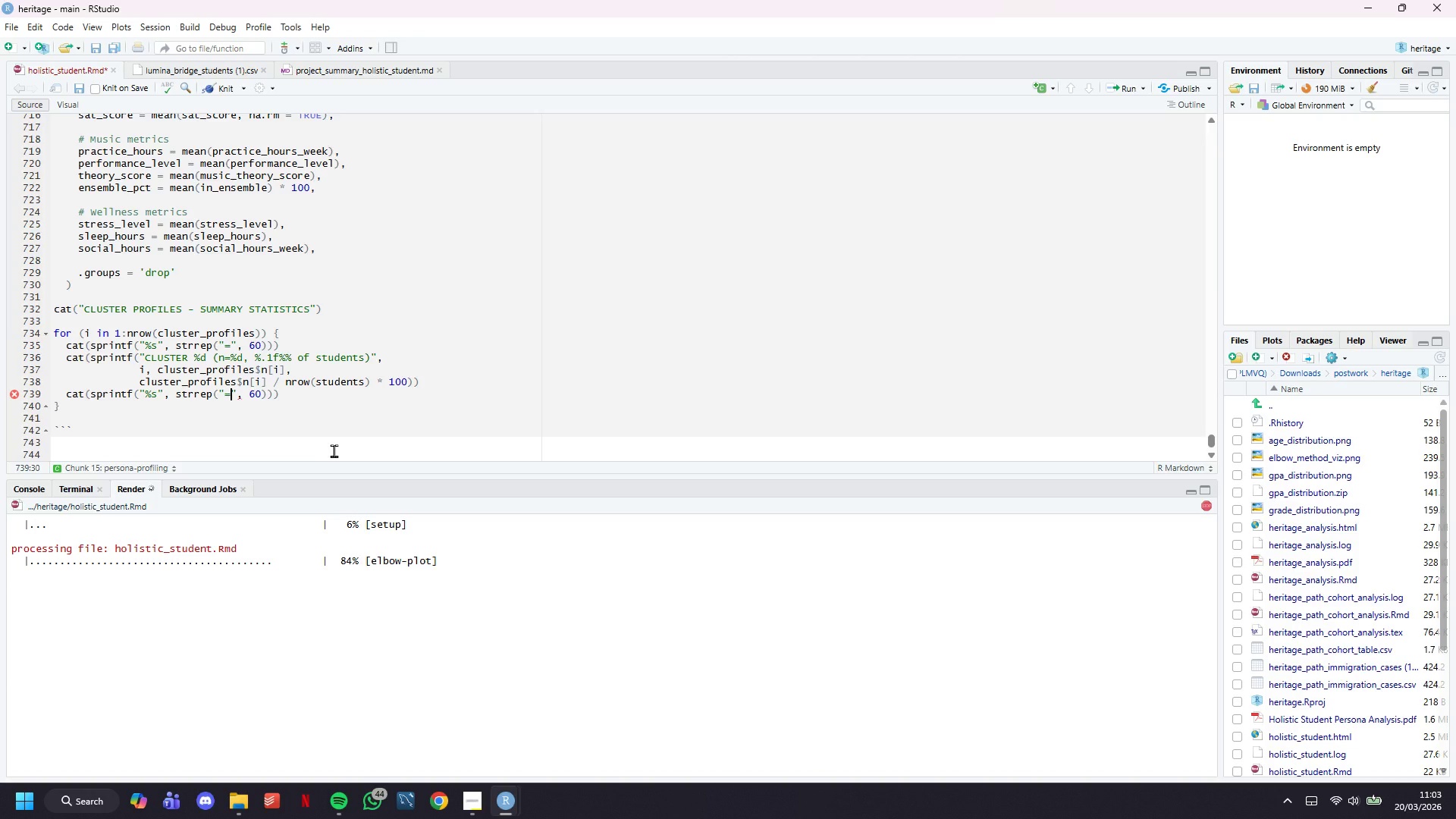 
key(ArrowRight)
 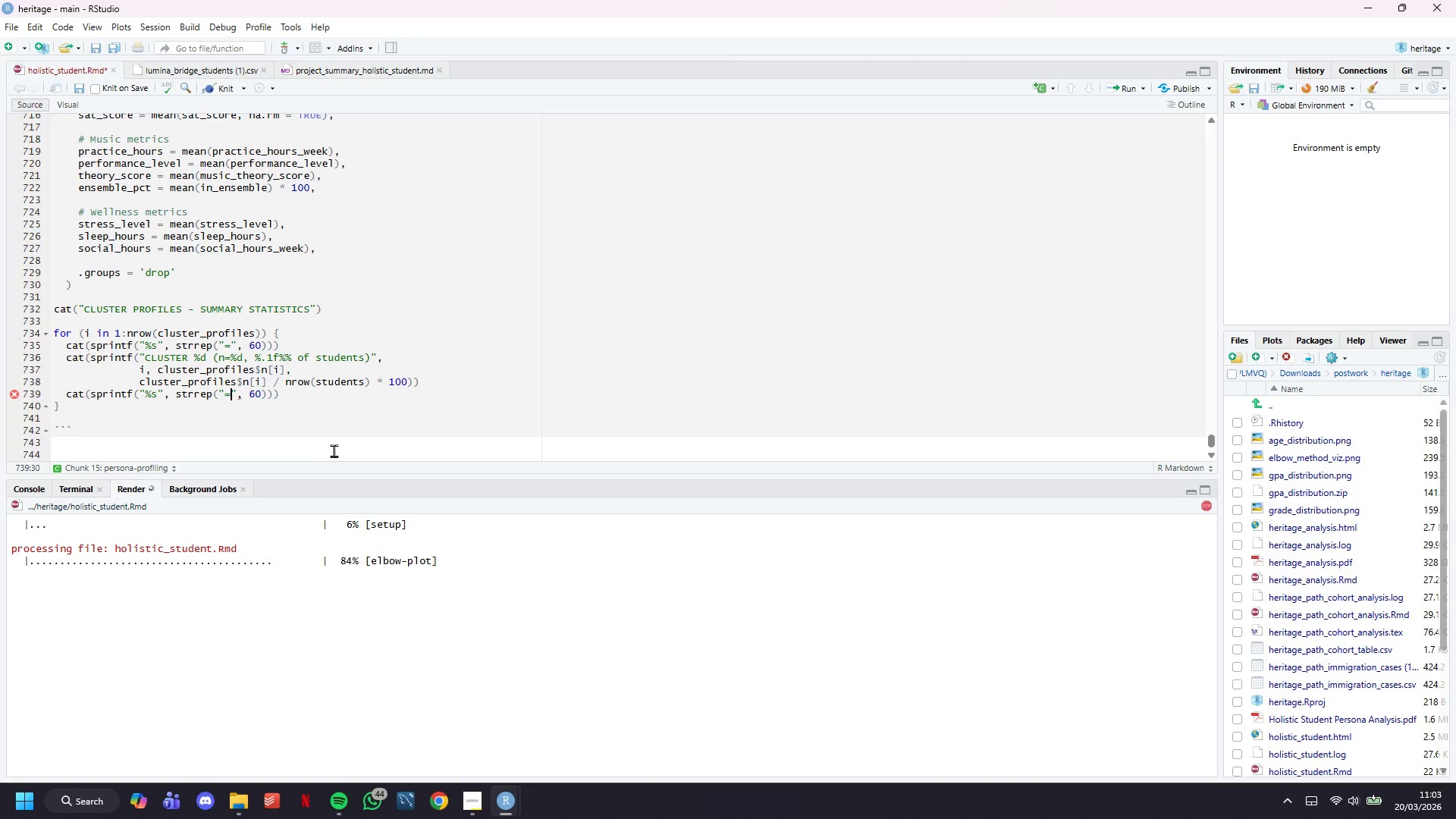 
key(ArrowRight)
 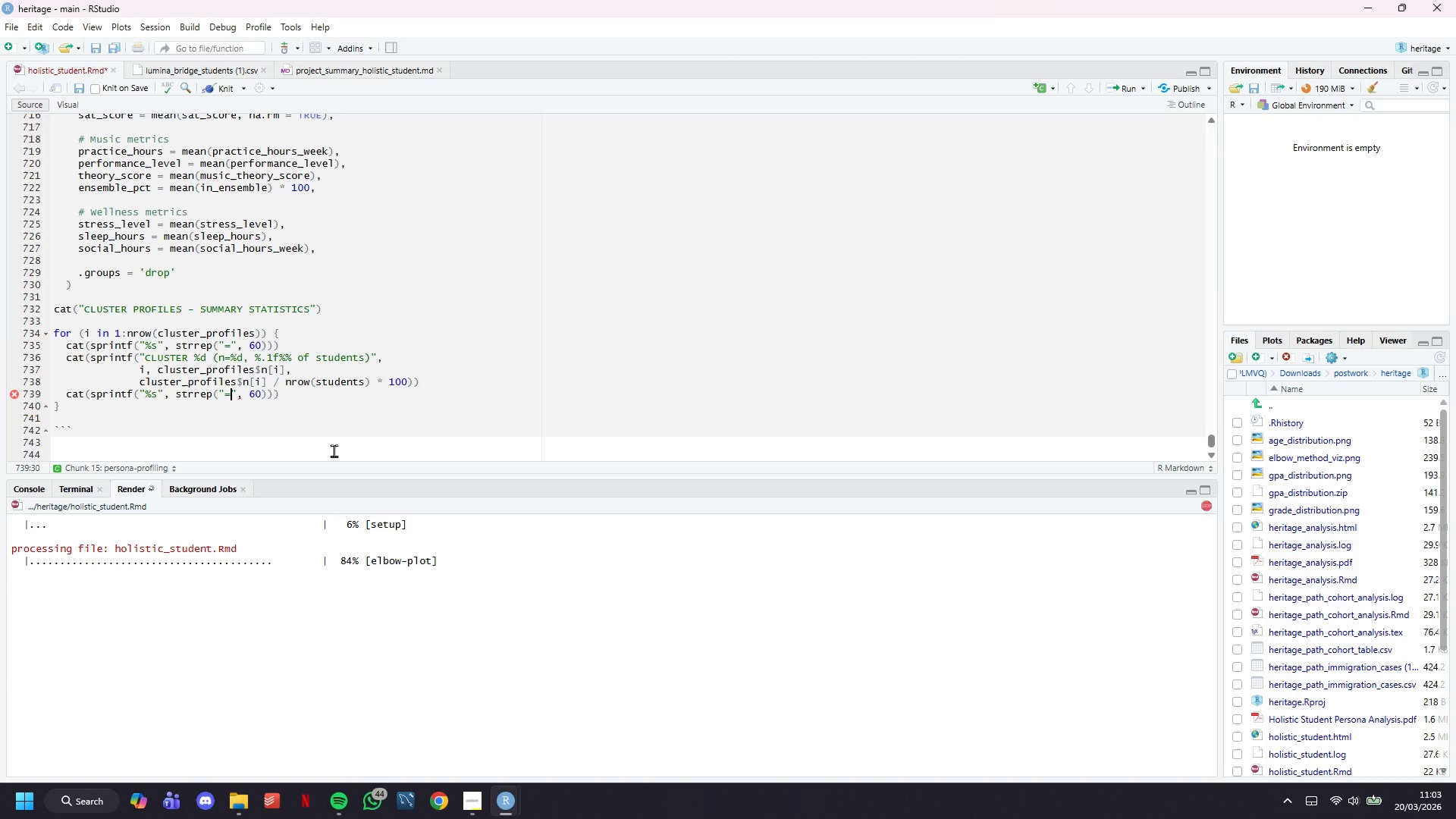 
key(ArrowRight)
 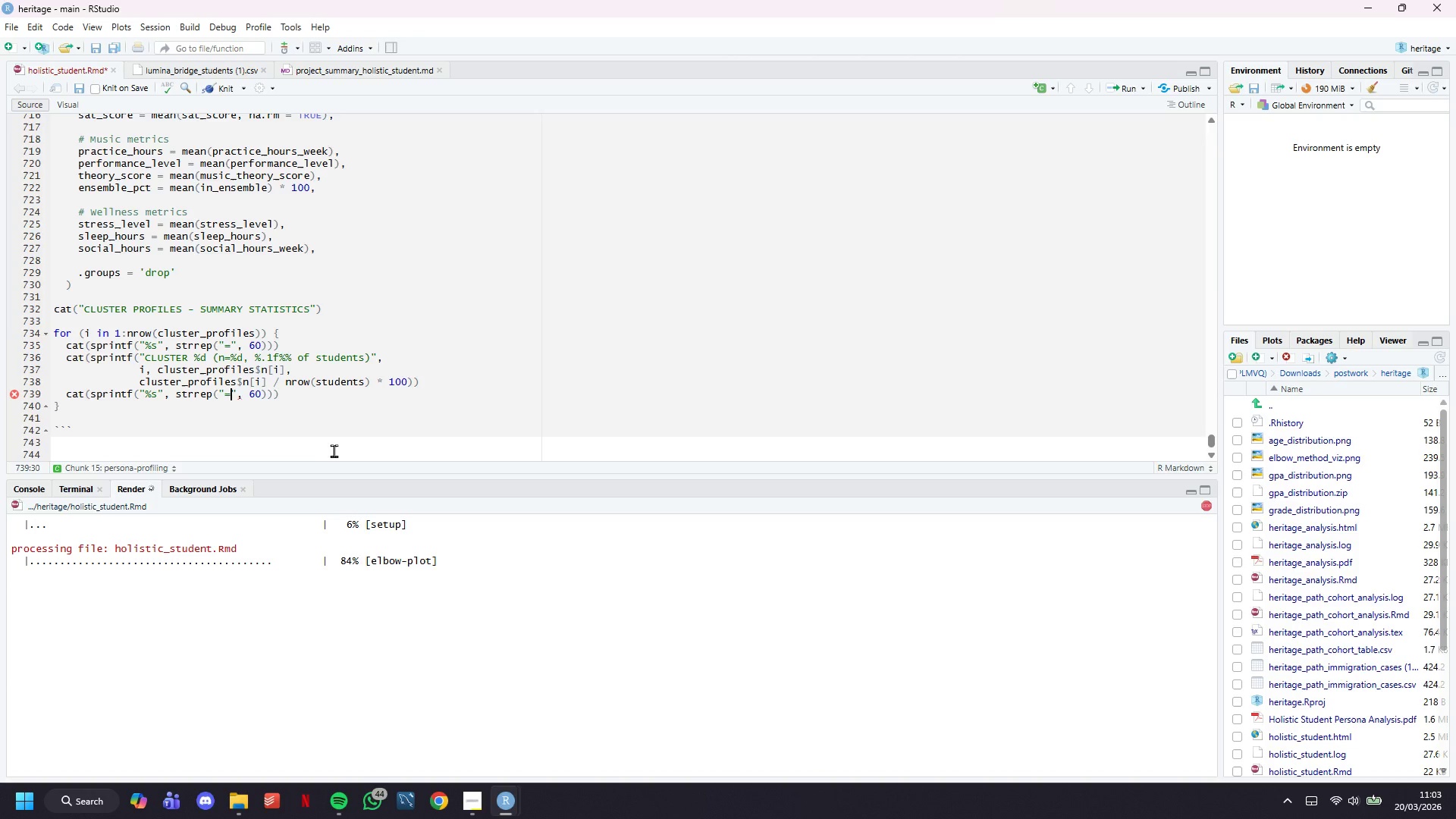 
key(ArrowRight)
 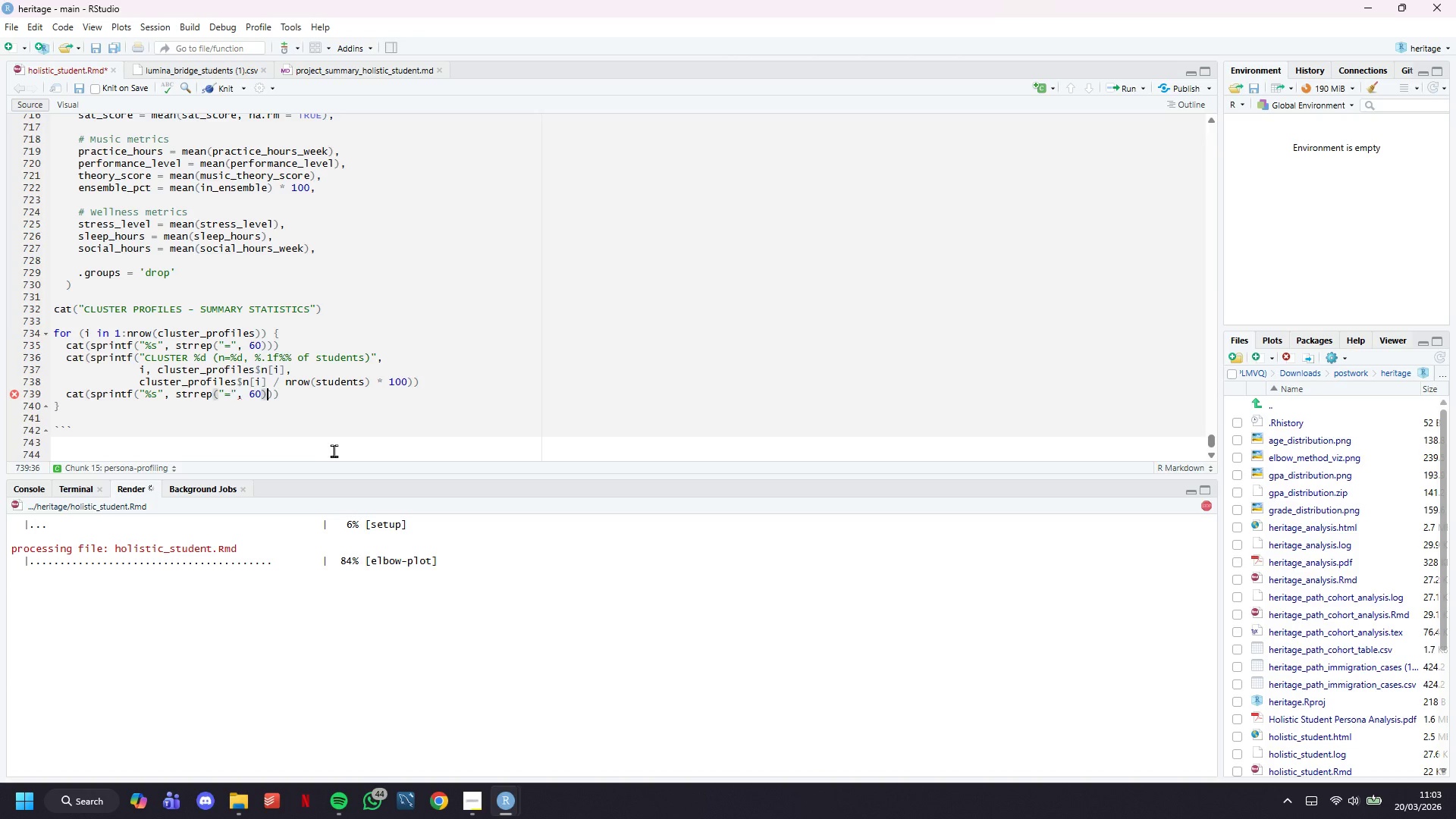 
key(ArrowRight)
 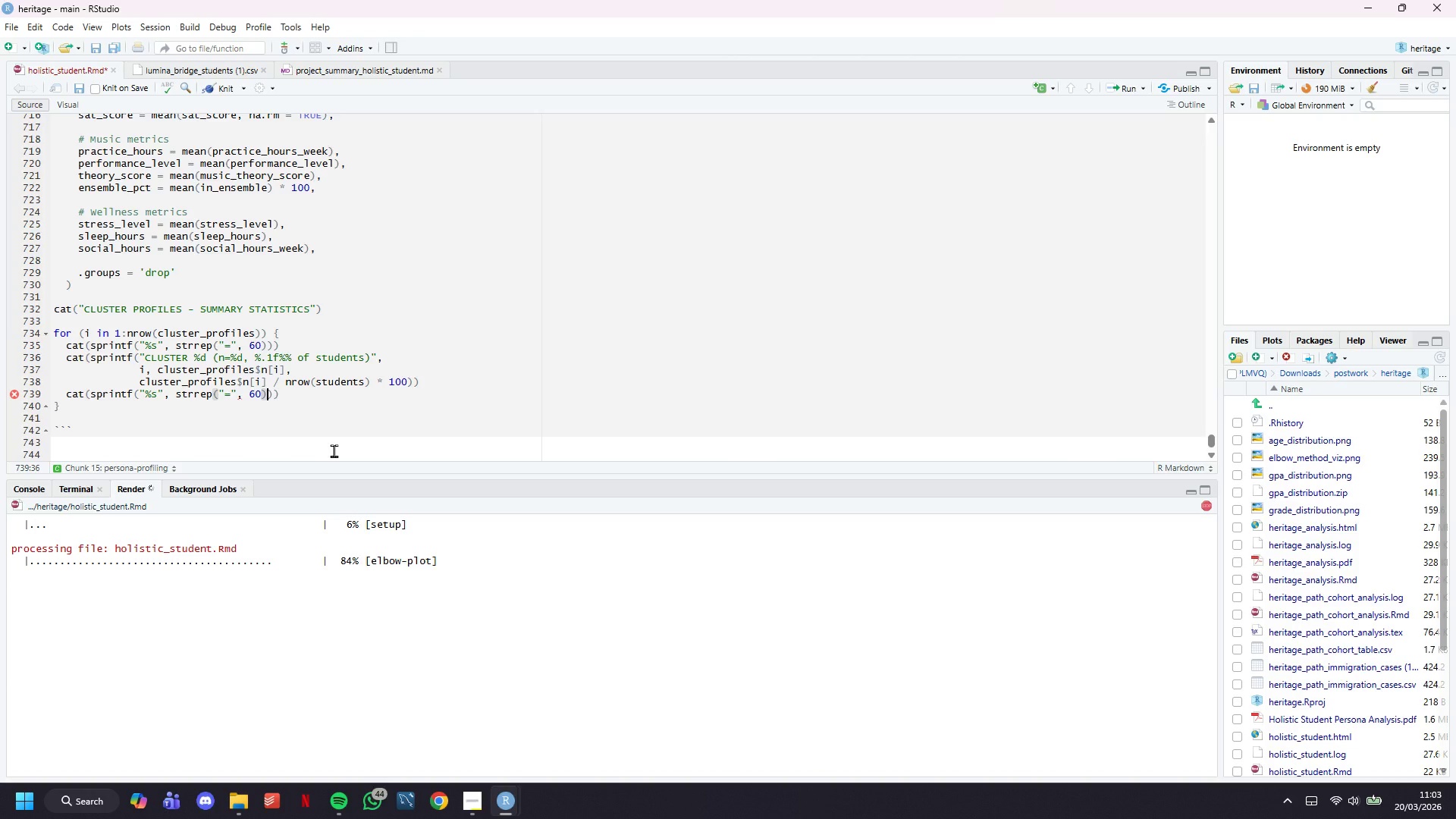 
key(ArrowRight)
 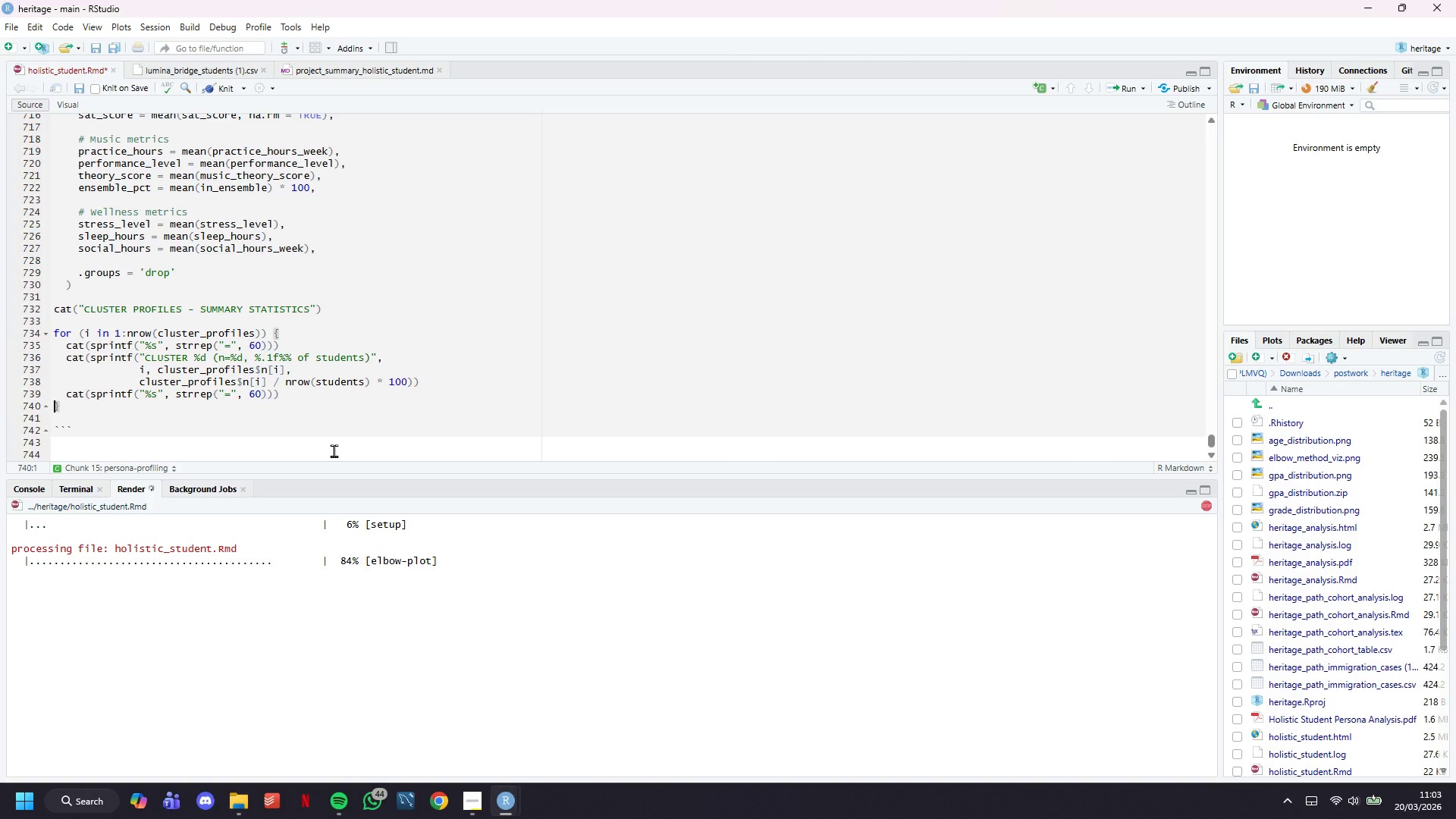 
key(ArrowRight)
 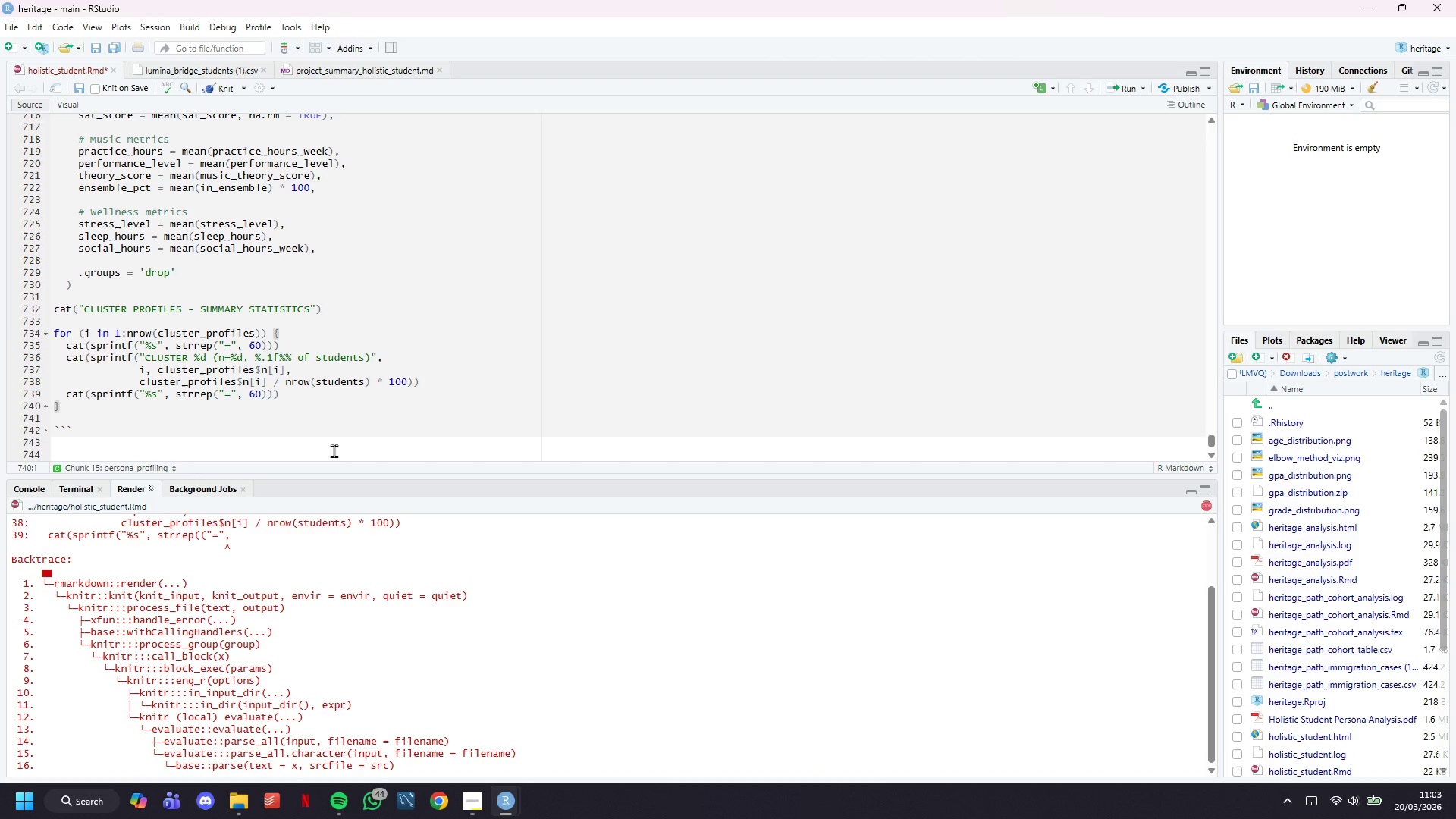 
wait(5.3)
 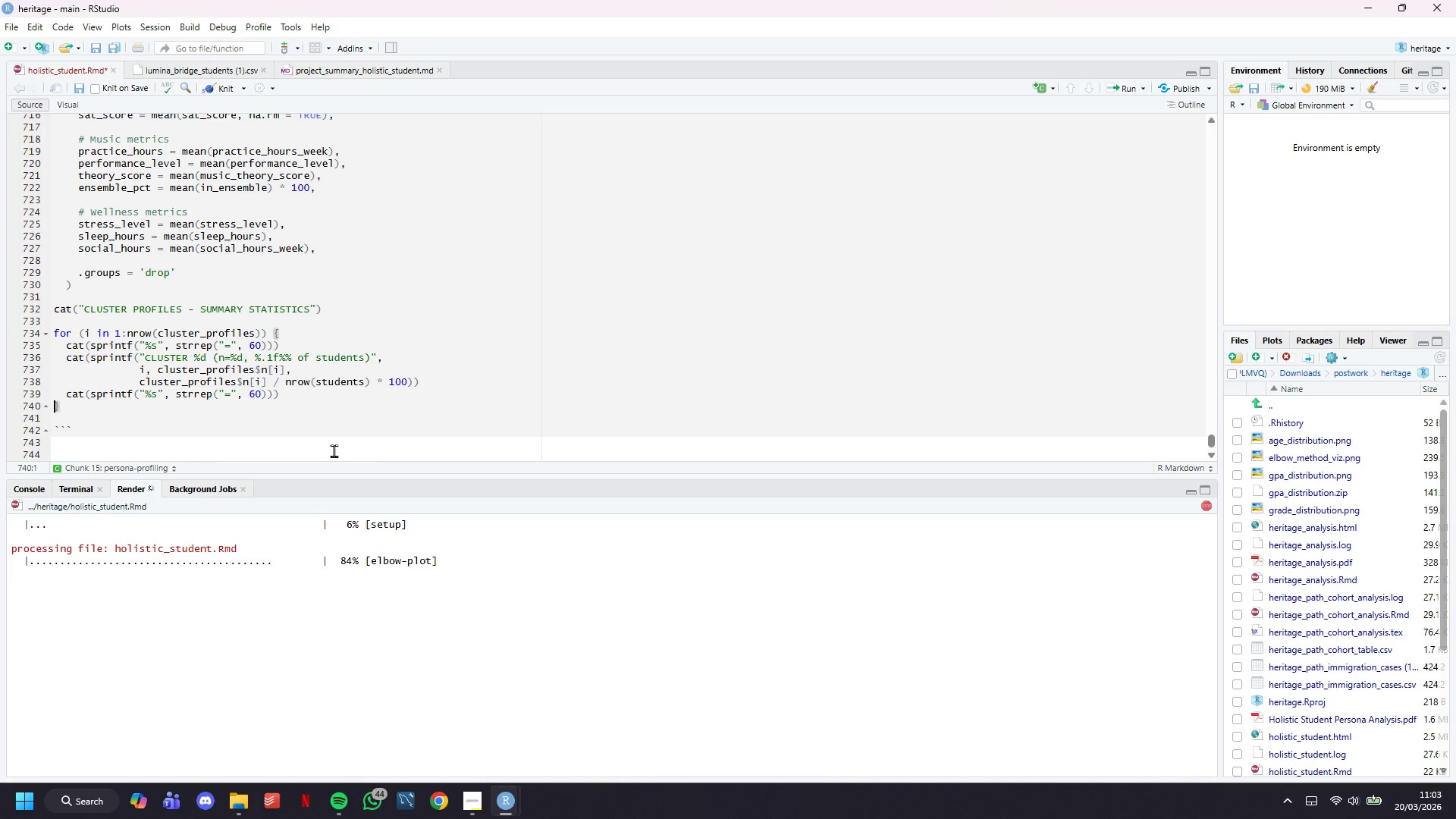 
left_click([221, 86])
 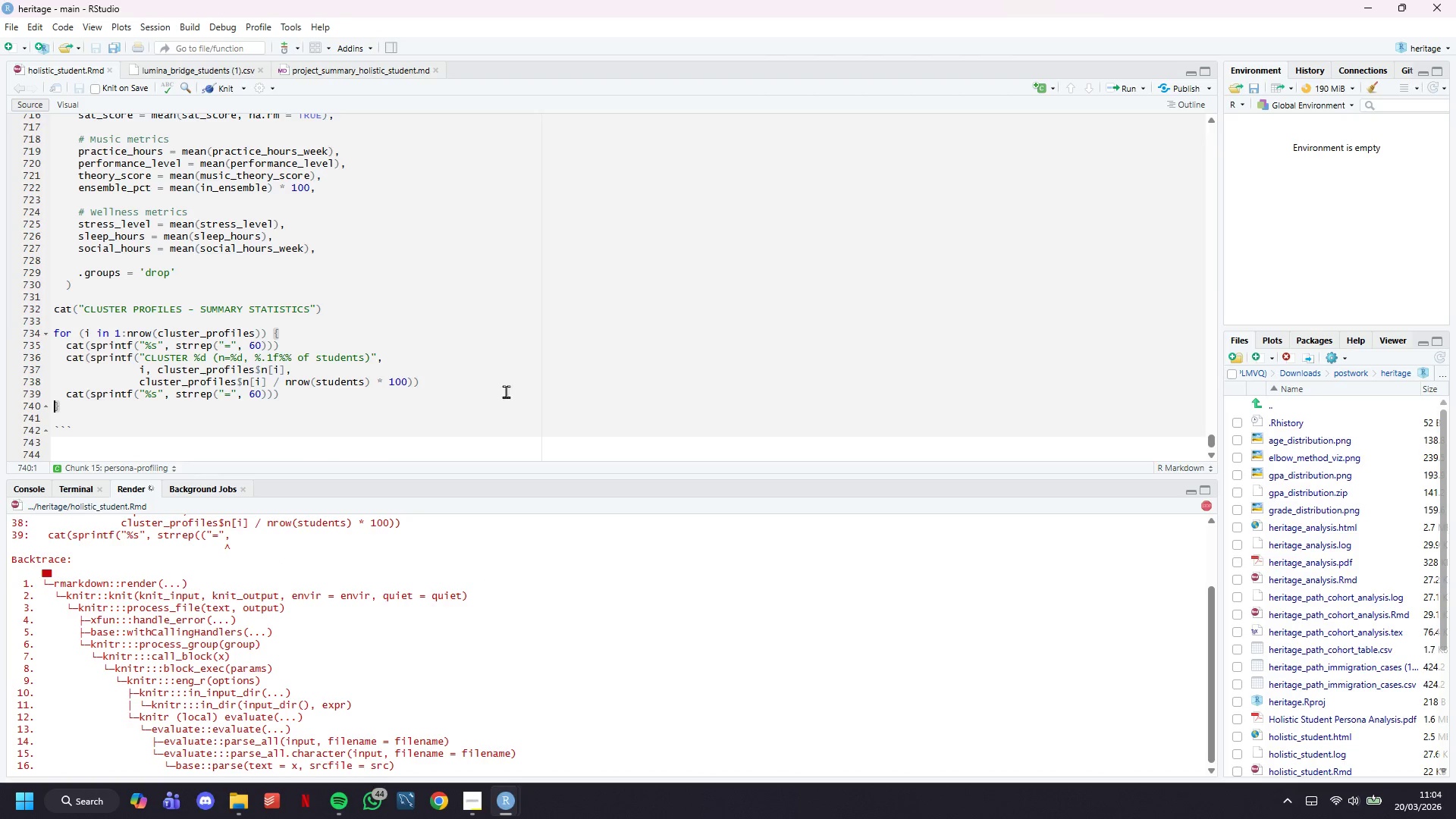 
mouse_move([455, 780])
 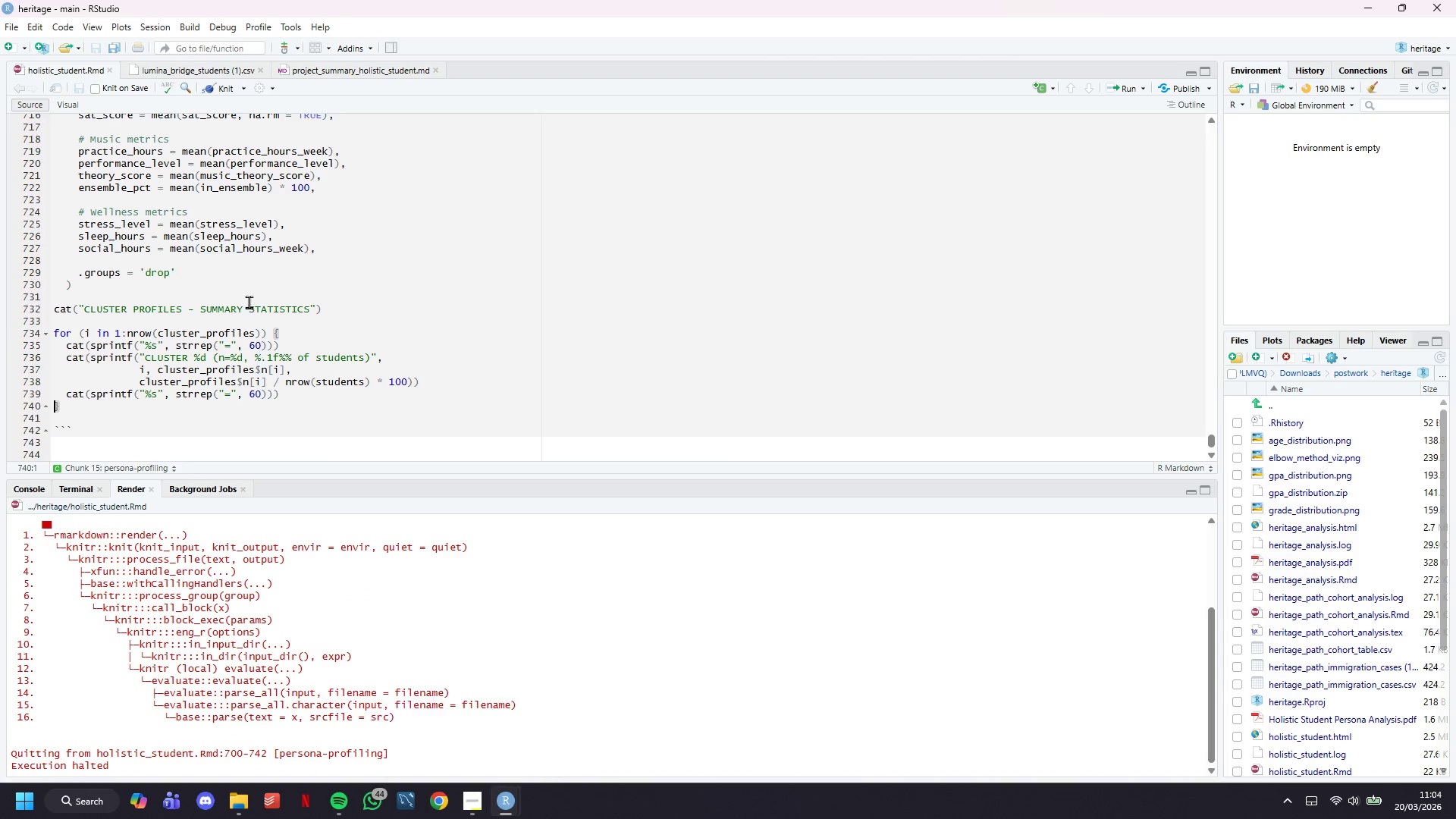 
left_click([249, 302])
 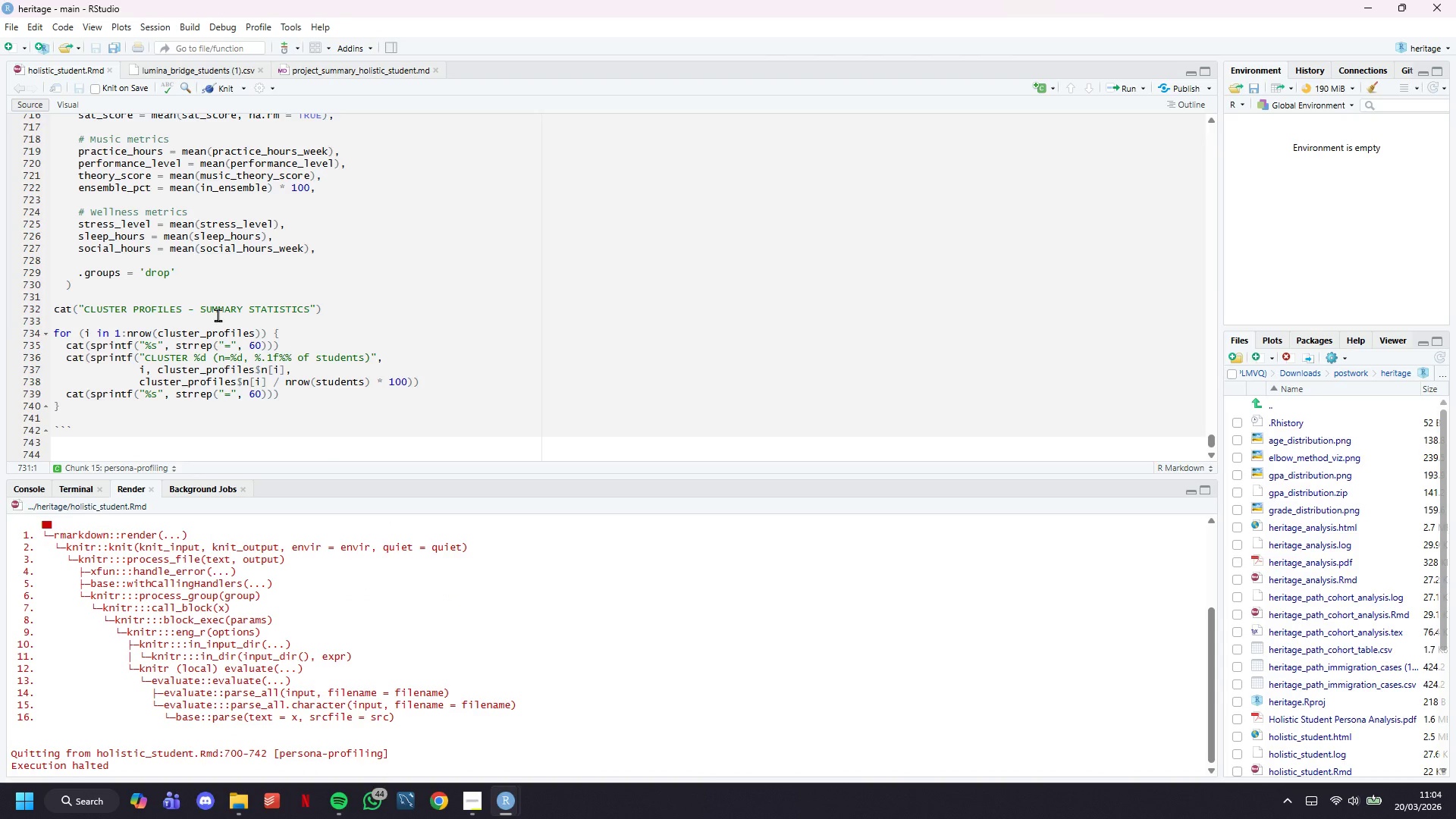 
key(Control+S)
 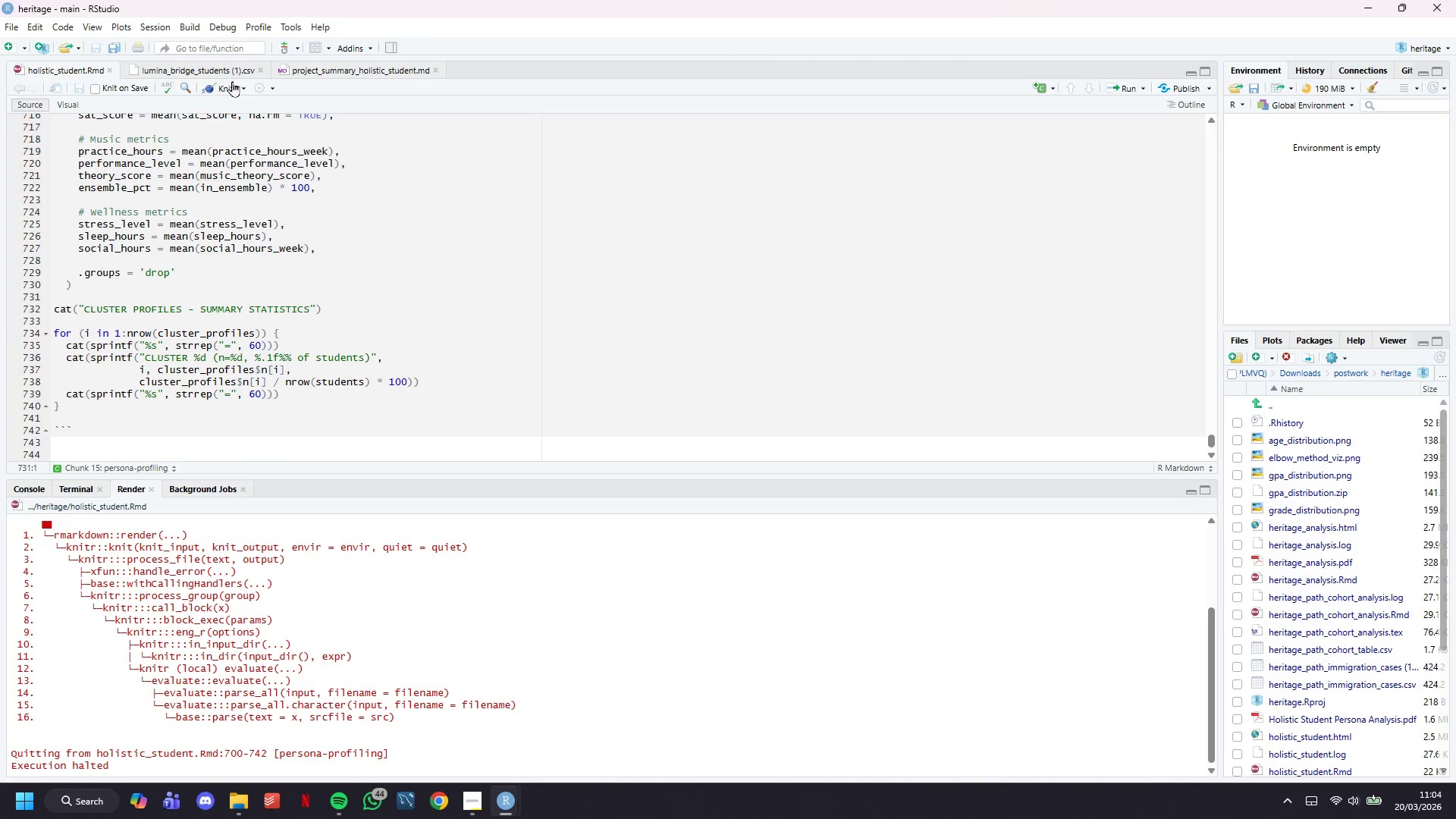 
left_click([228, 85])
 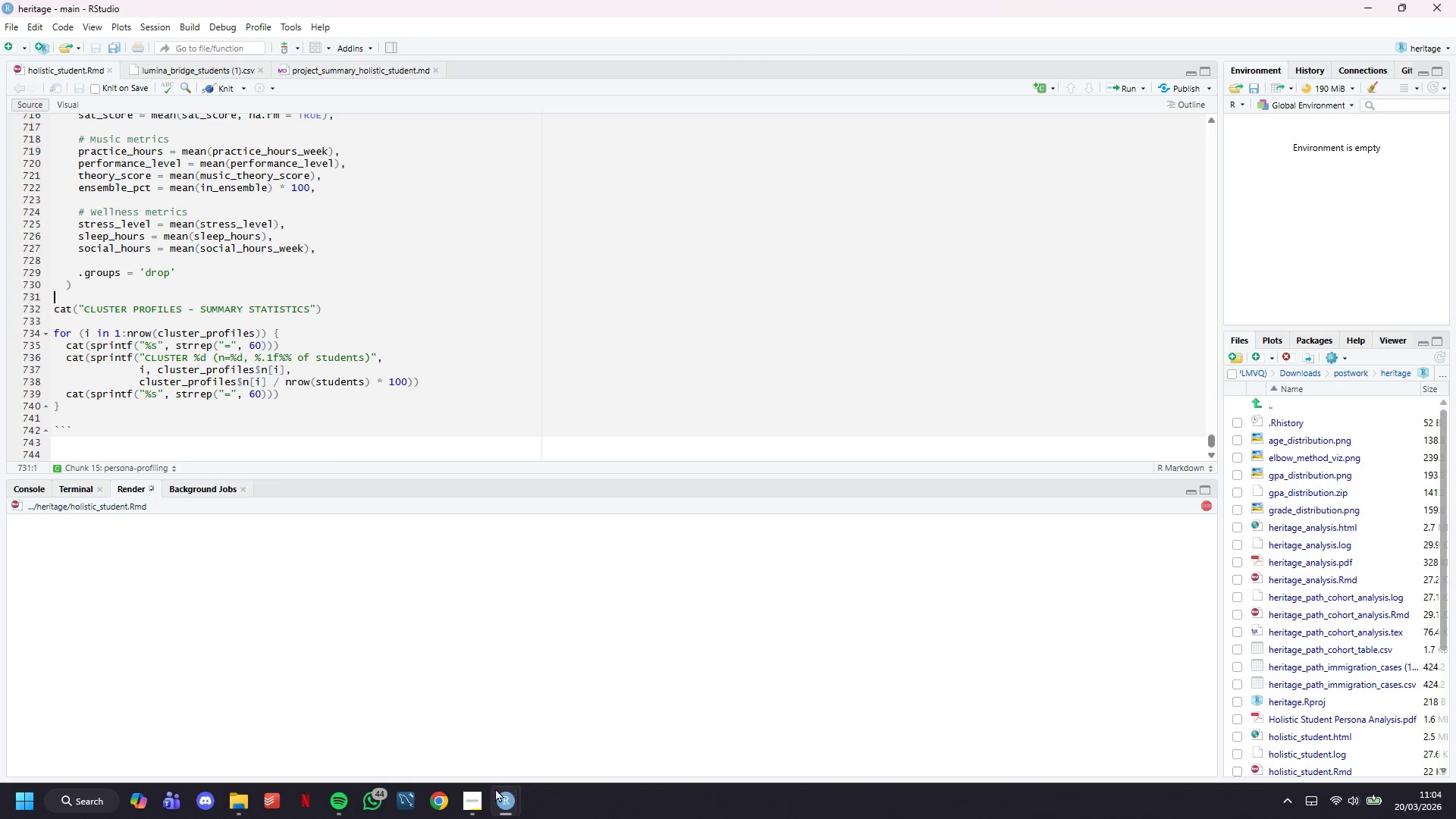 
left_click([484, 805])